 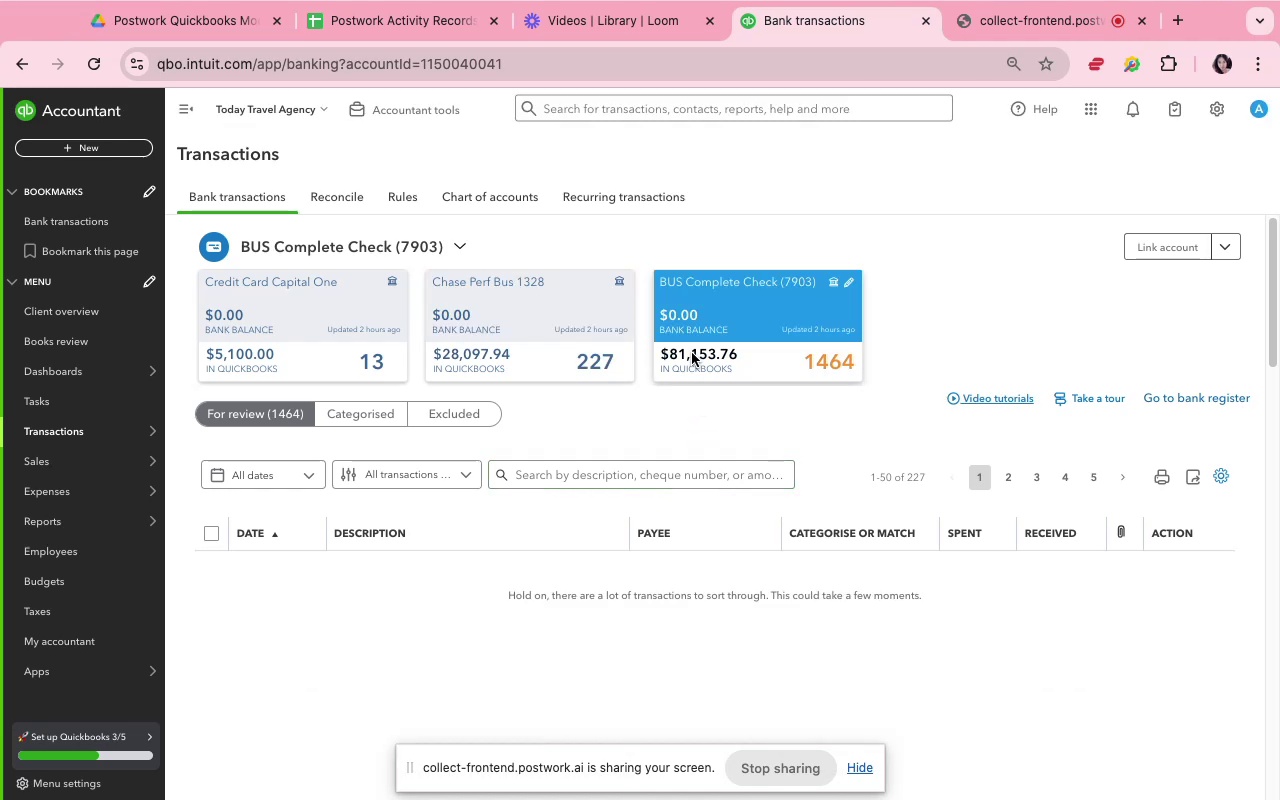 
scroll: coordinate [692, 353], scroll_direction: down, amount: 7.0
 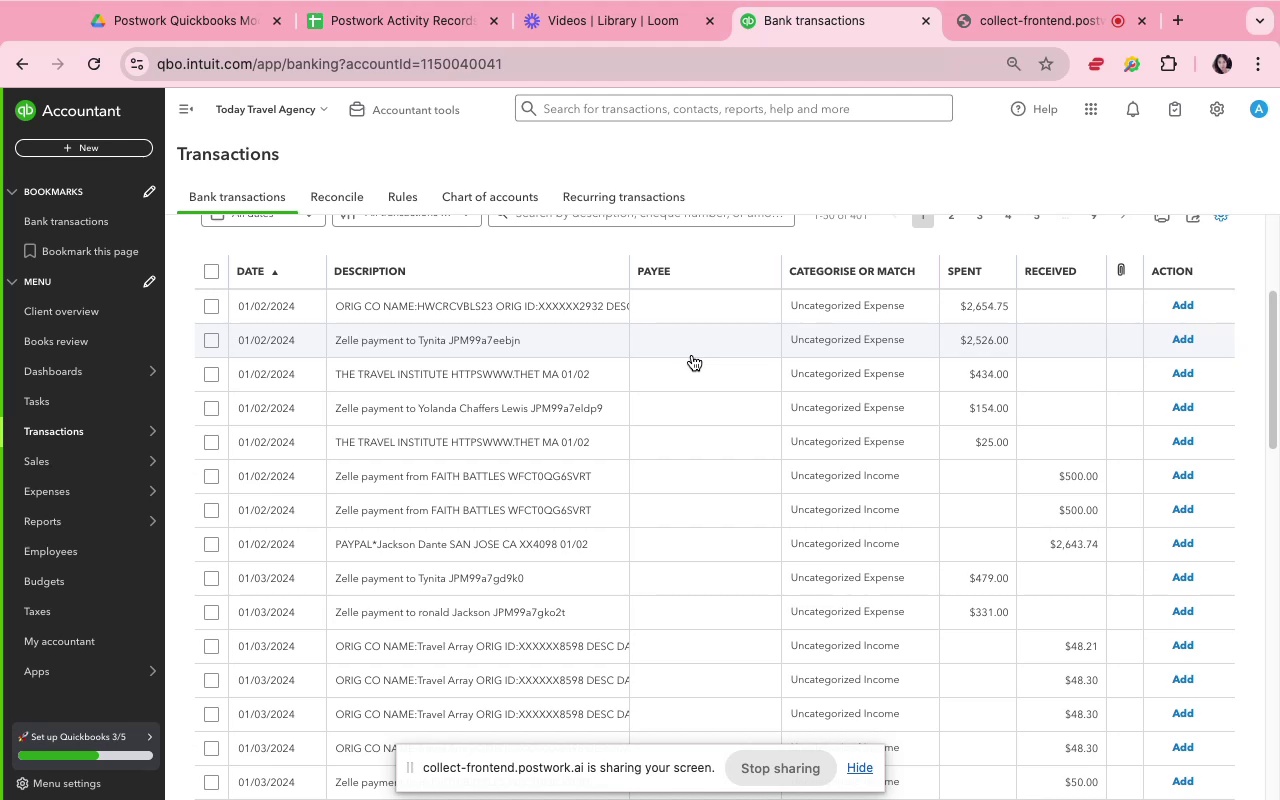 
wait(5.56)
 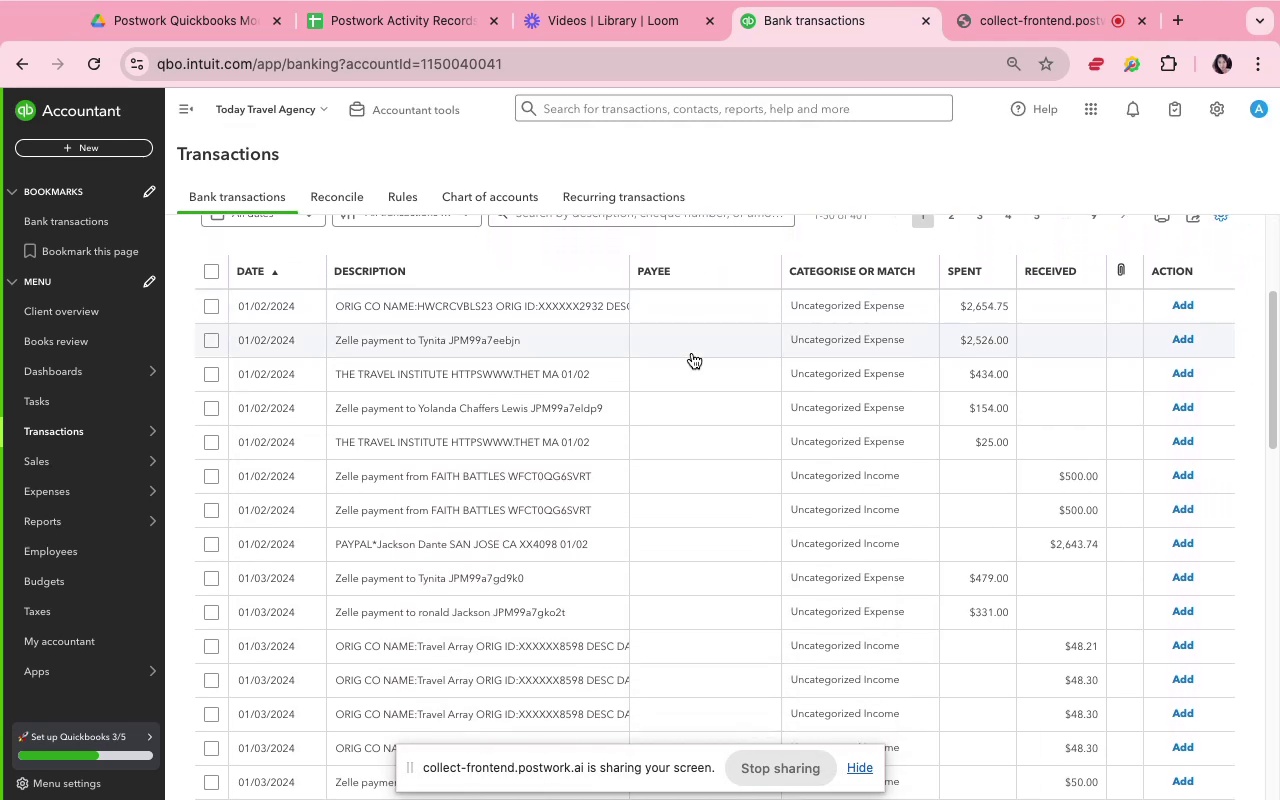 
scroll: coordinate [692, 356], scroll_direction: up, amount: 2.0
 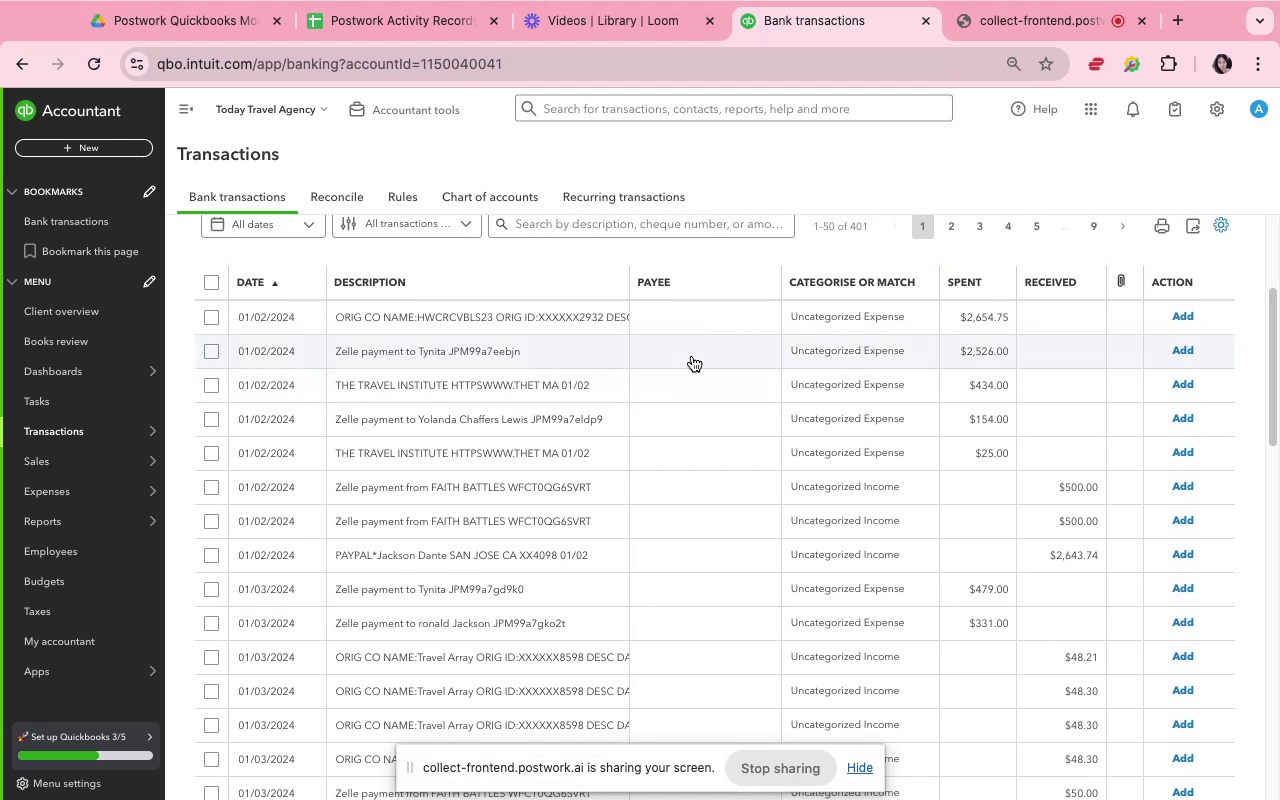 
left_click([692, 356])
 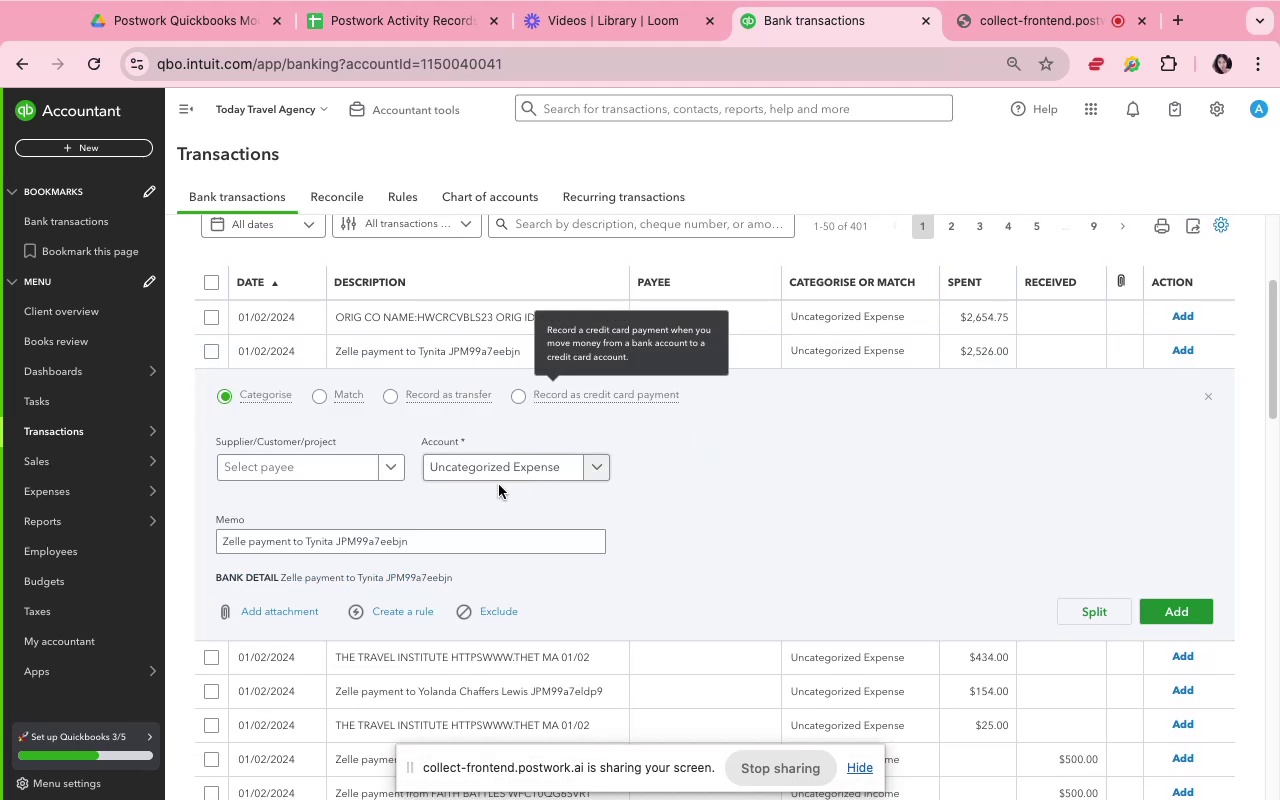 
left_click([408, 392])
 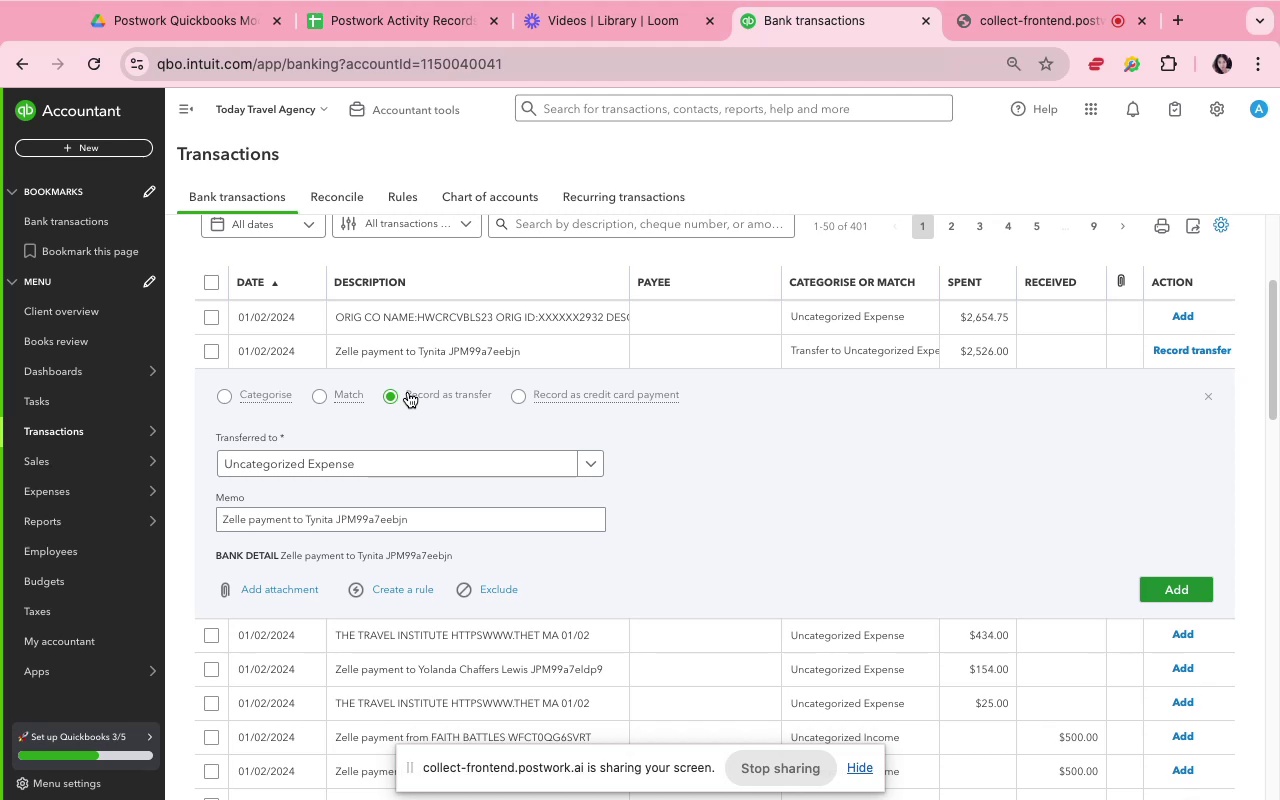 
wait(5.45)
 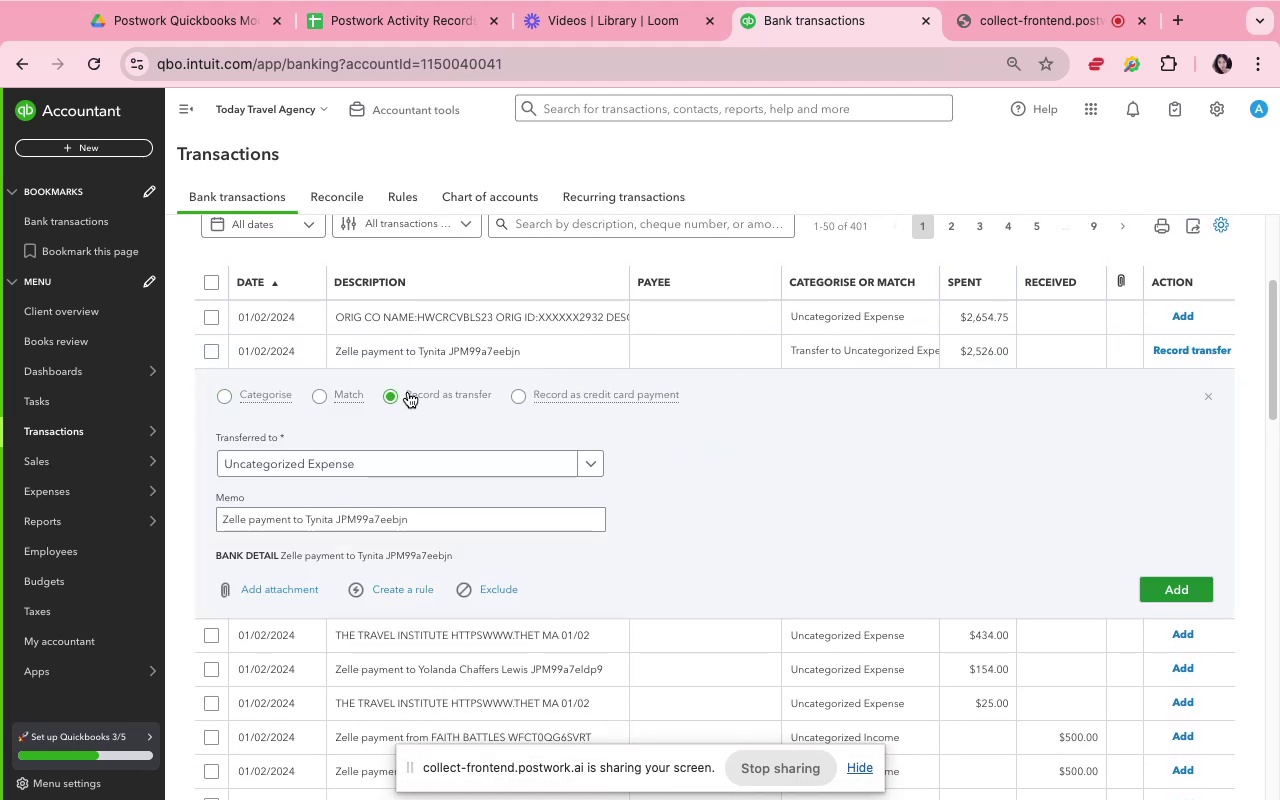 
left_click([448, 459])
 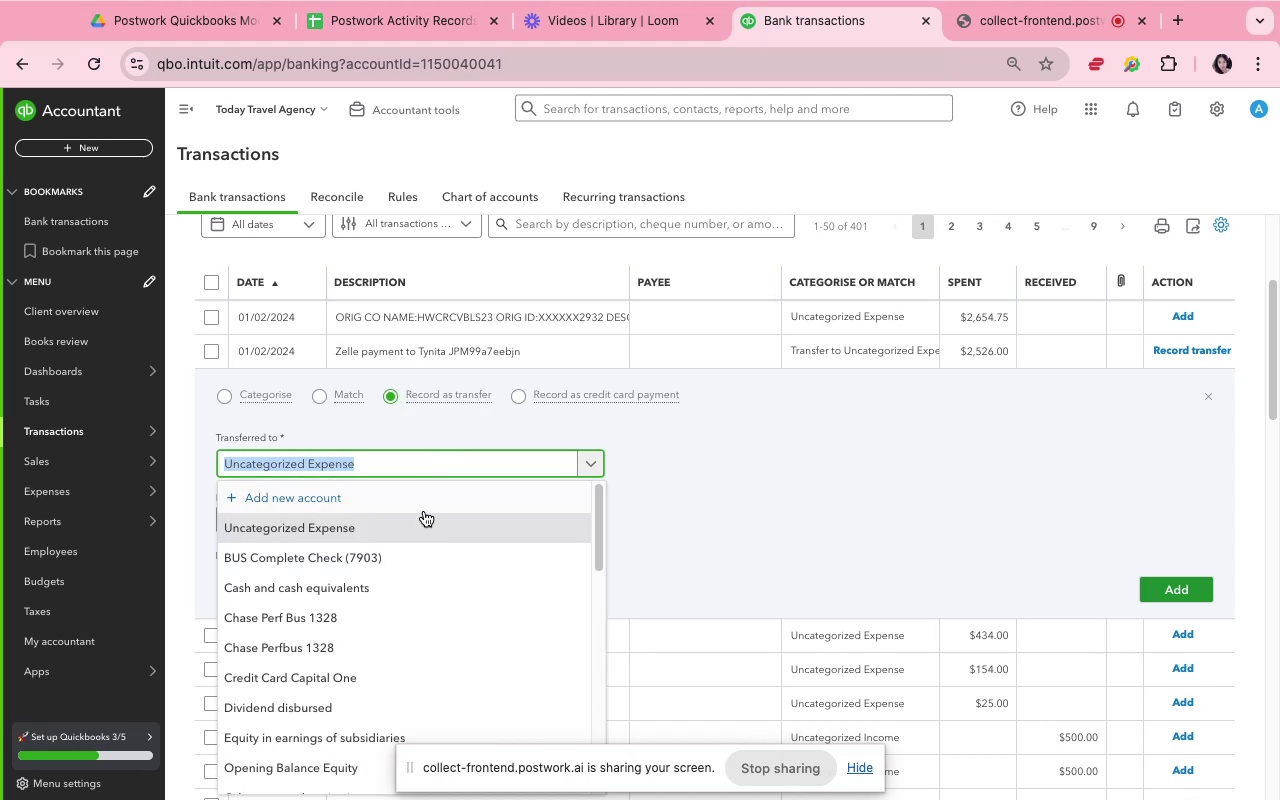 
scroll: coordinate [715, 477], scroll_direction: down, amount: 25.0
 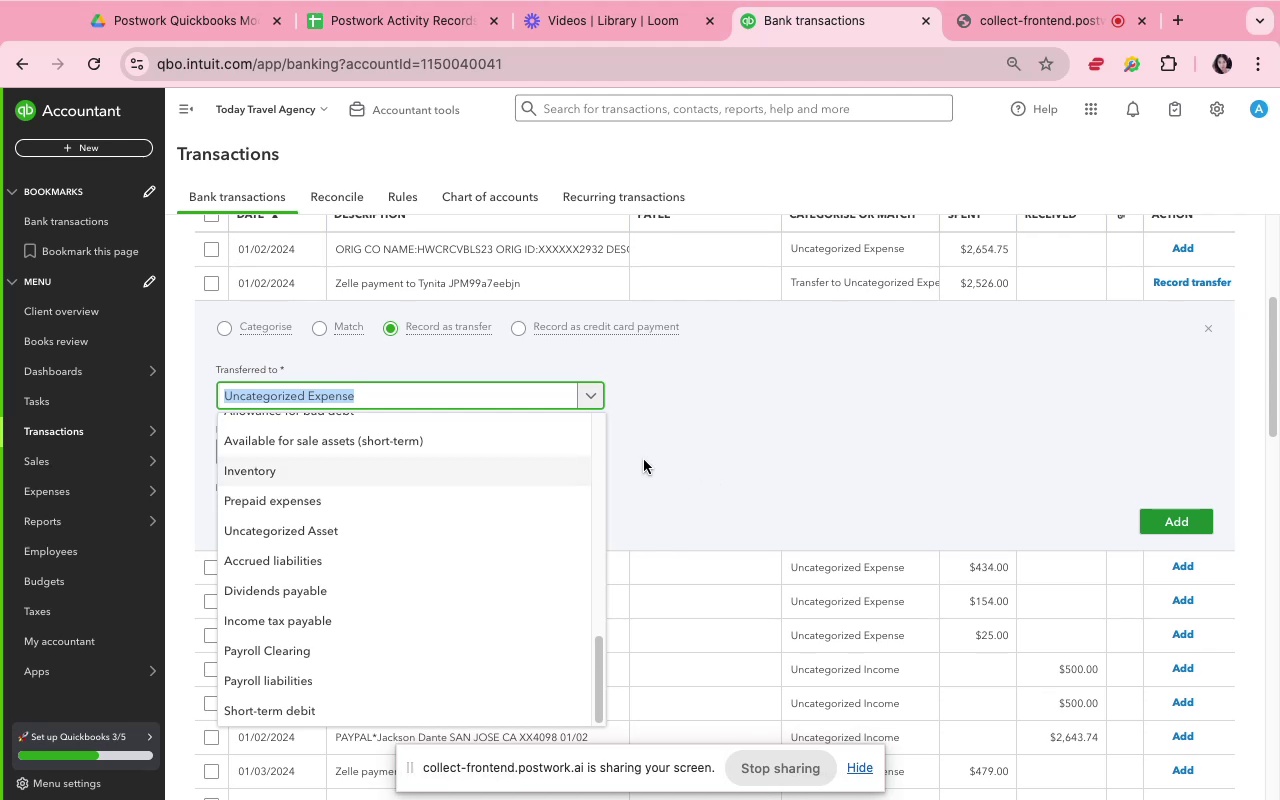 
left_click([739, 411])
 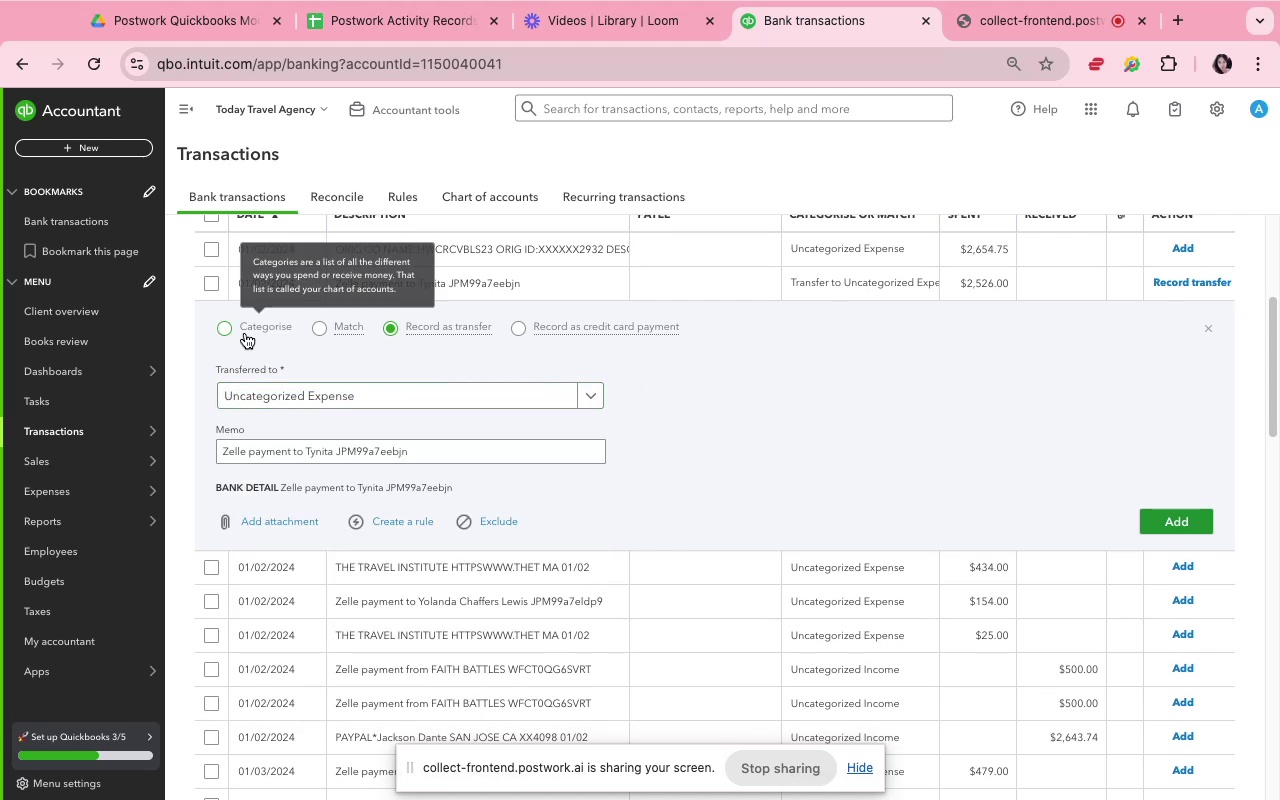 
left_click([245, 333])
 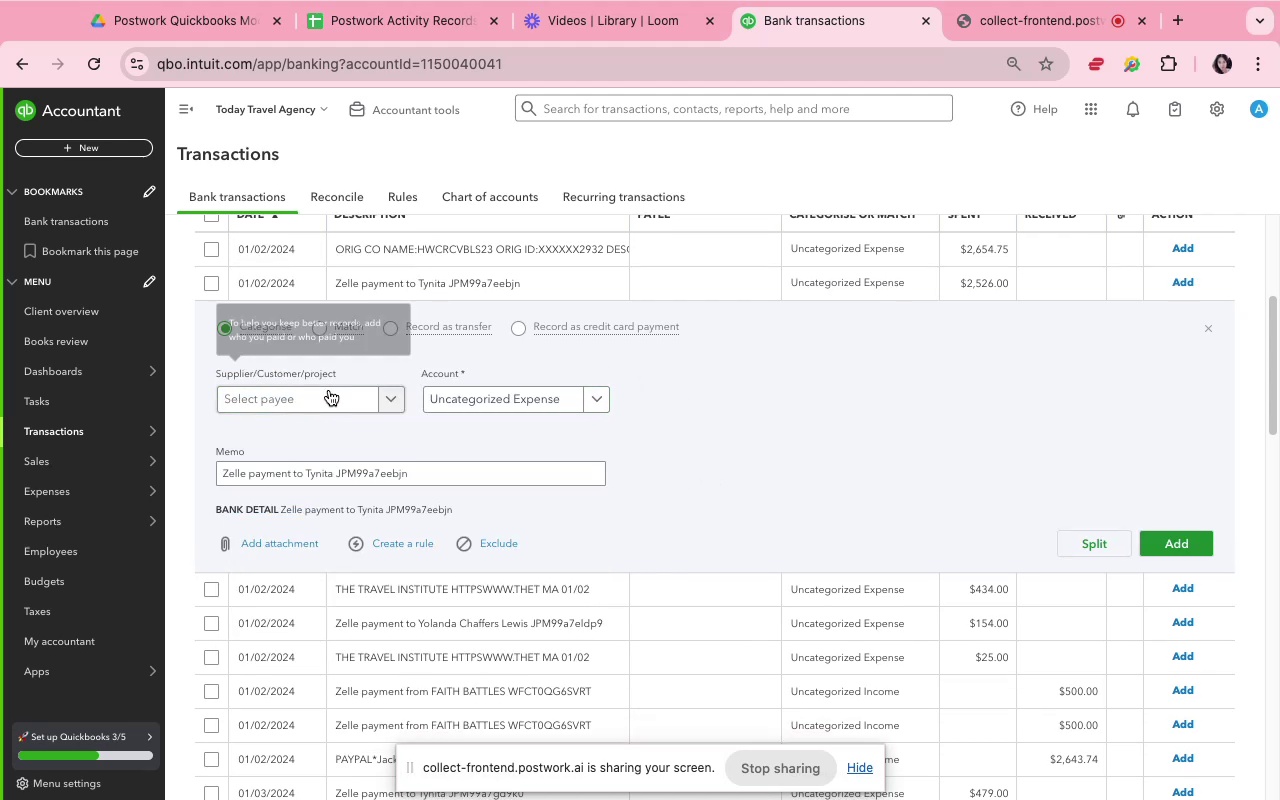 
left_click([334, 396])
 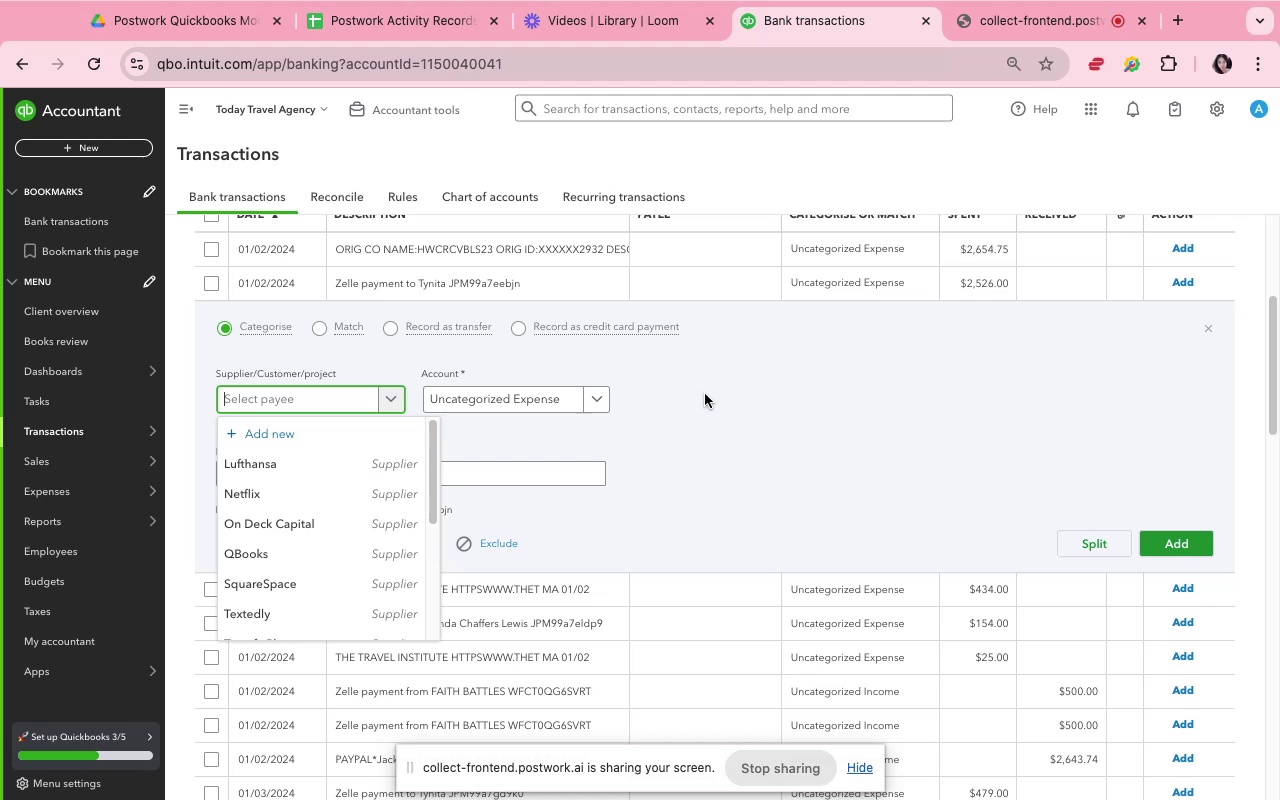 
wait(5.51)
 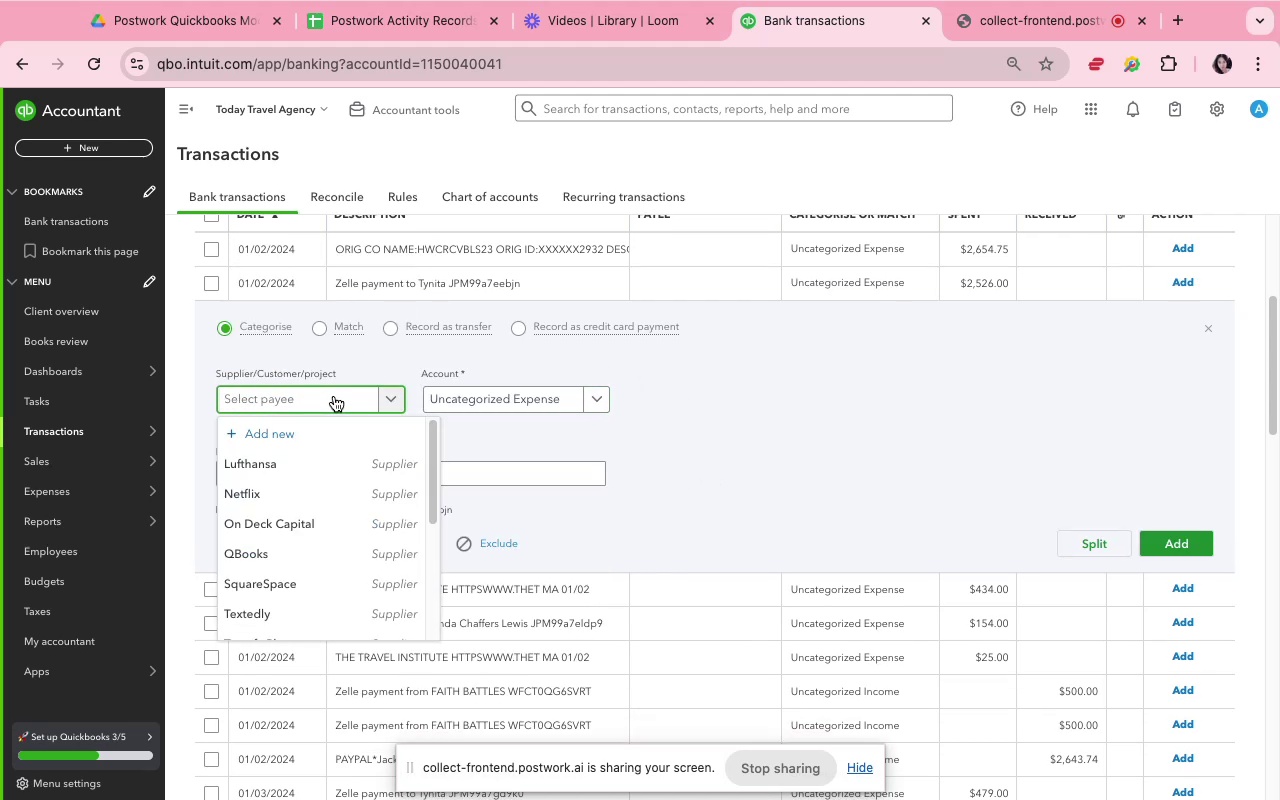 
left_click([705, 394])
 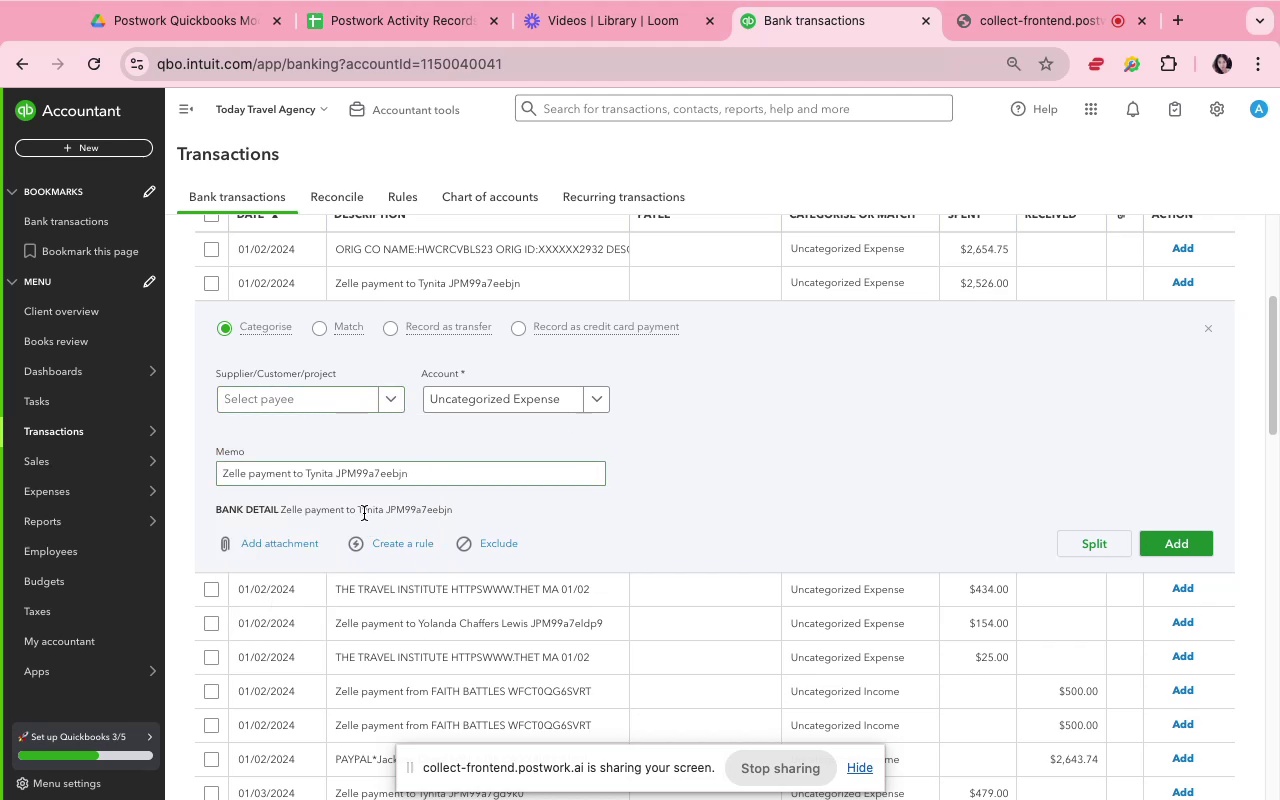 
left_click_drag(start_coordinate=[357, 510], to_coordinate=[383, 508])
 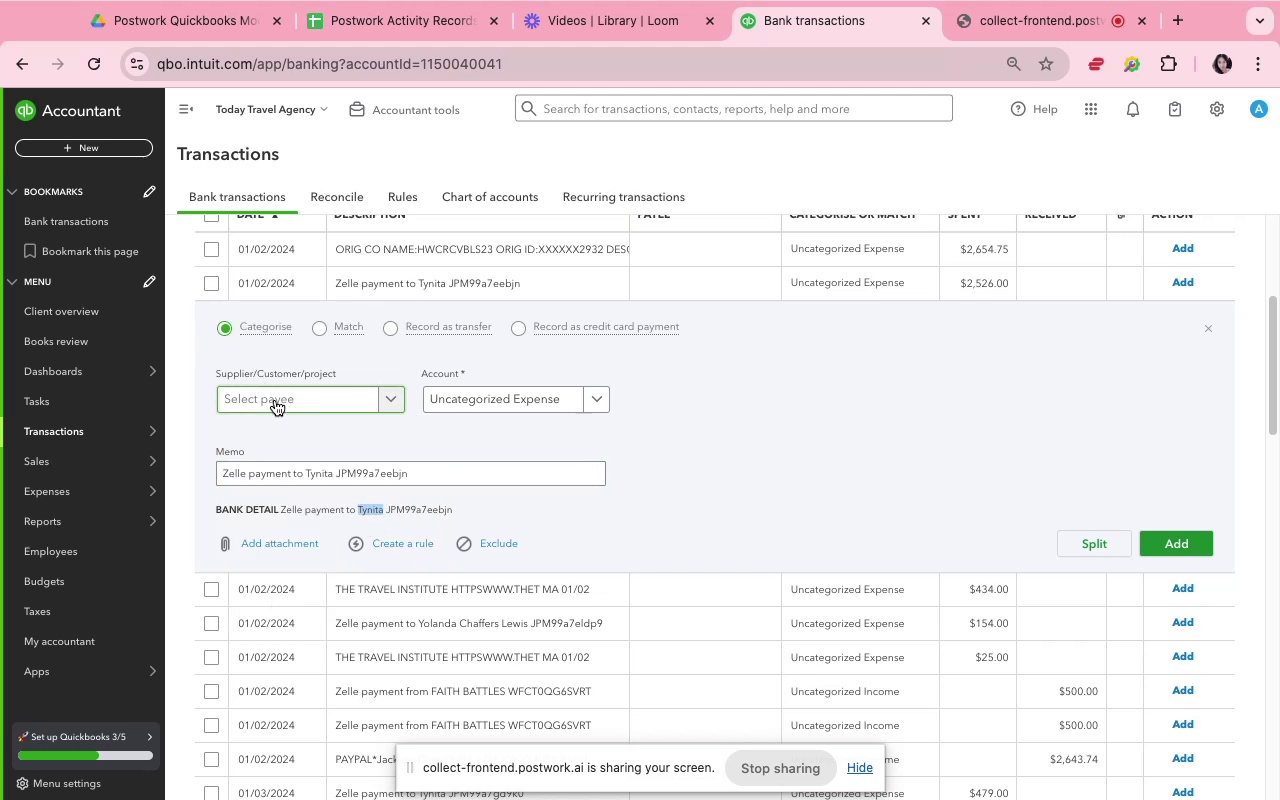 
key(Meta+CommandLeft)
 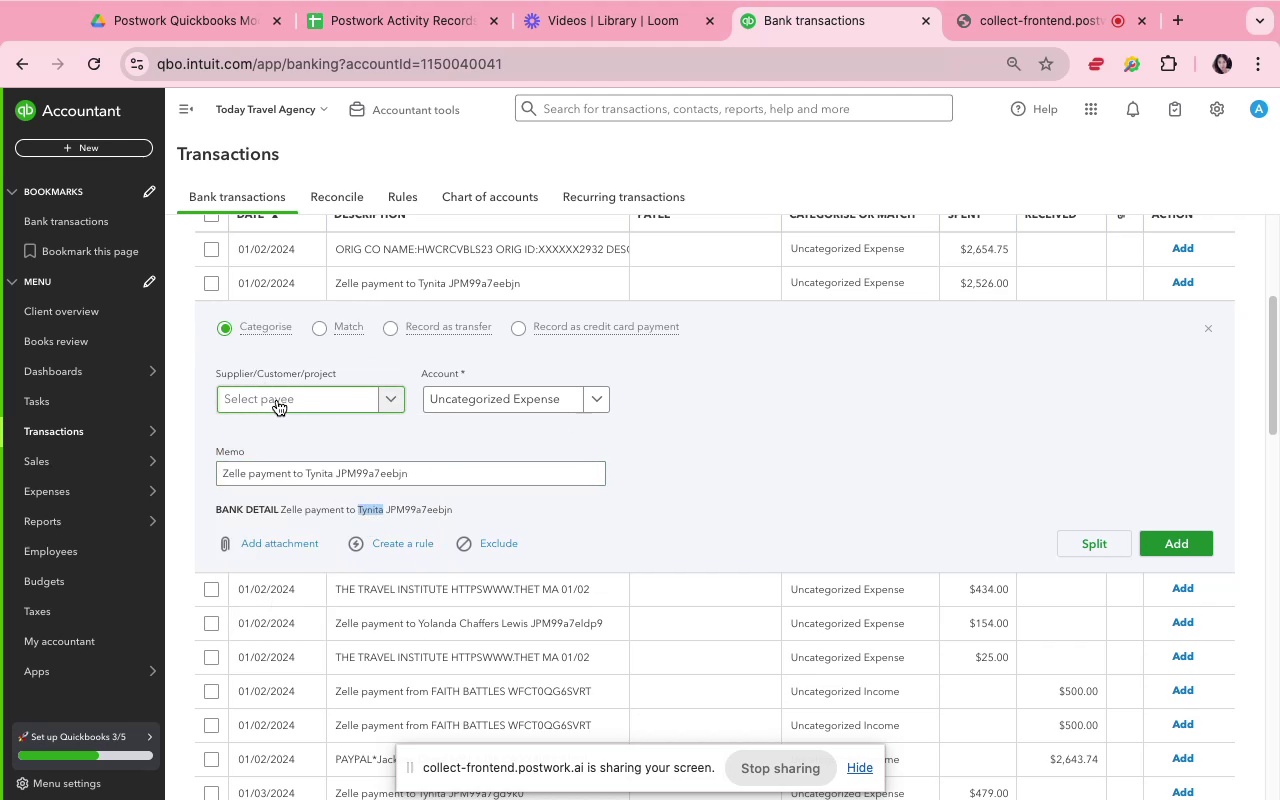 
key(Meta+C)
 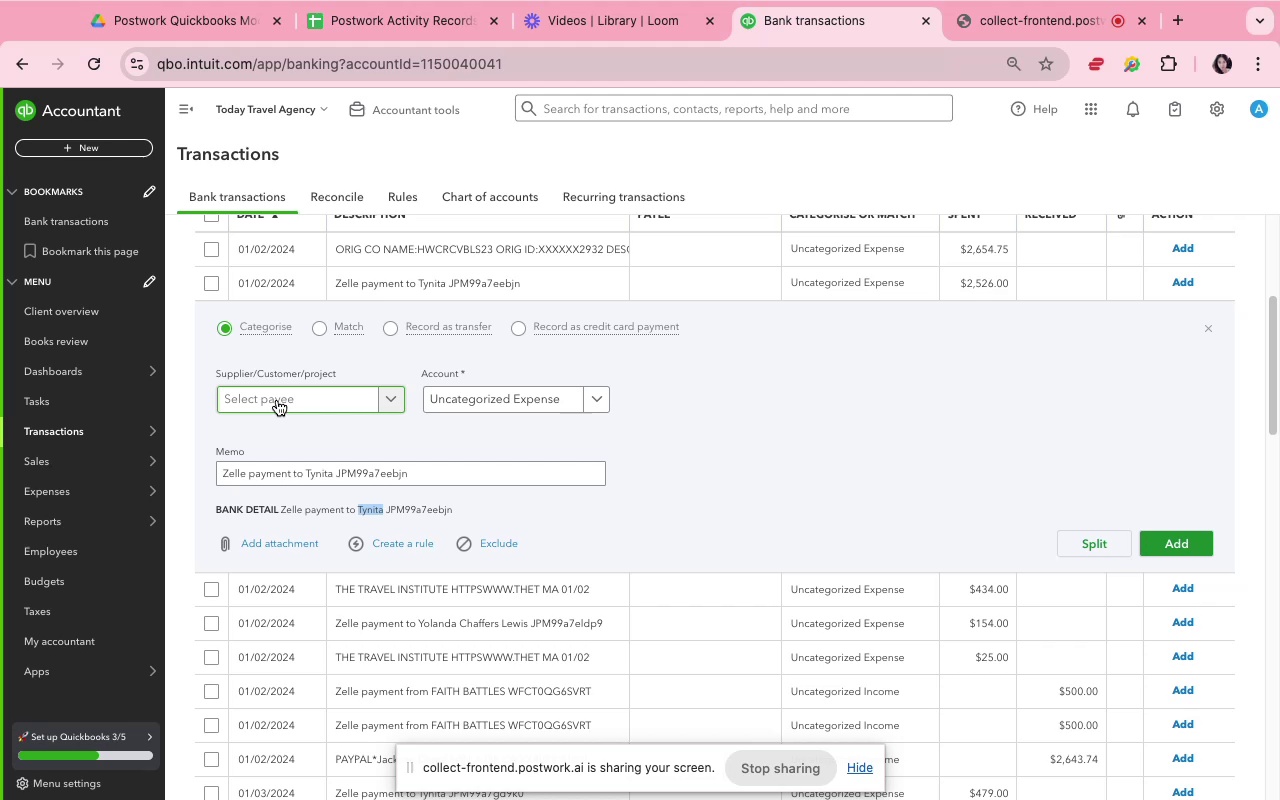 
left_click([277, 400])
 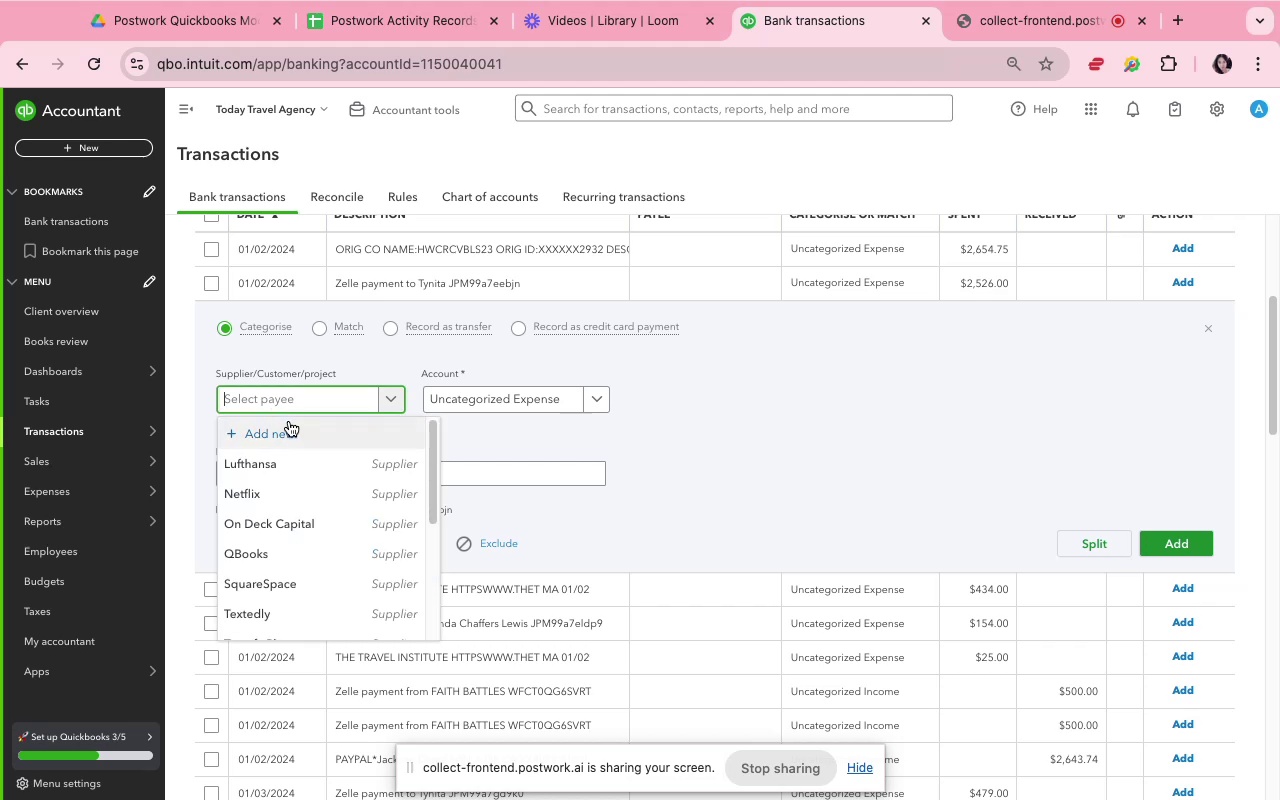 
left_click([292, 425])
 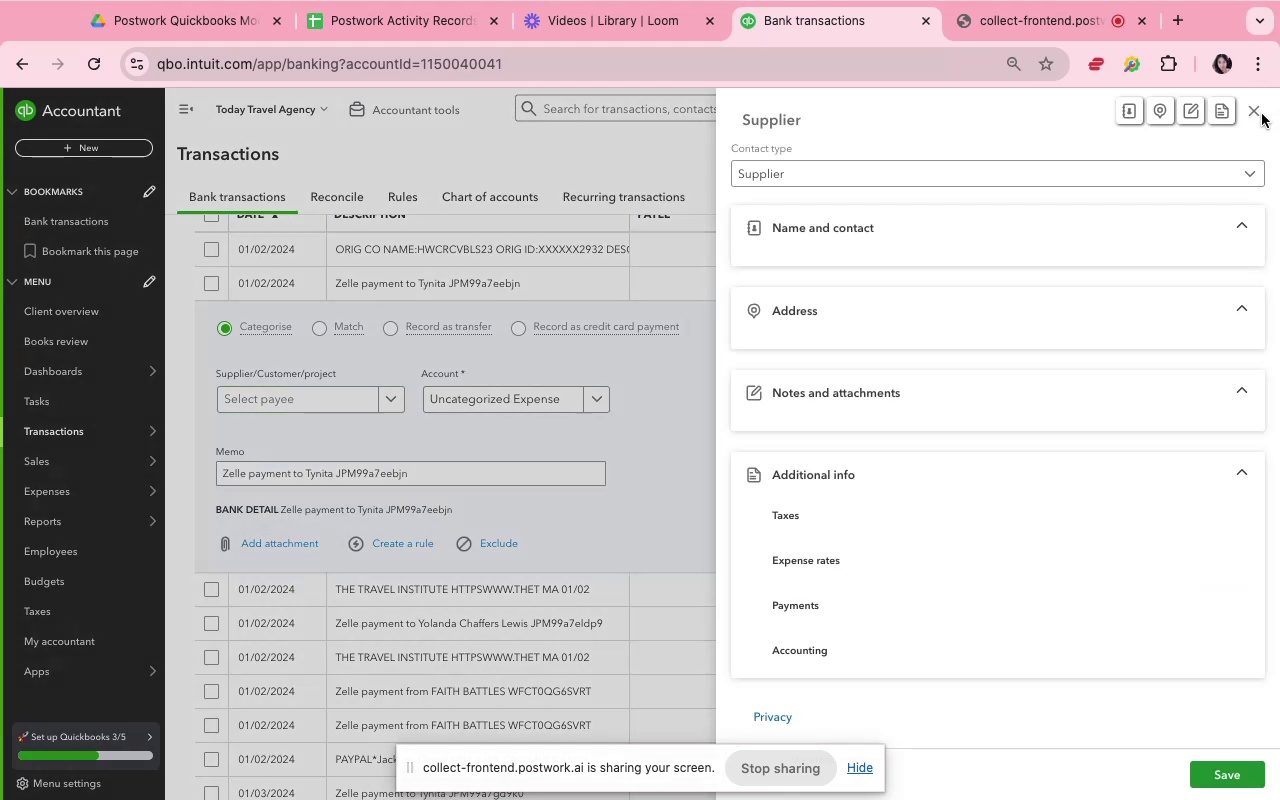 
left_click([1258, 112])
 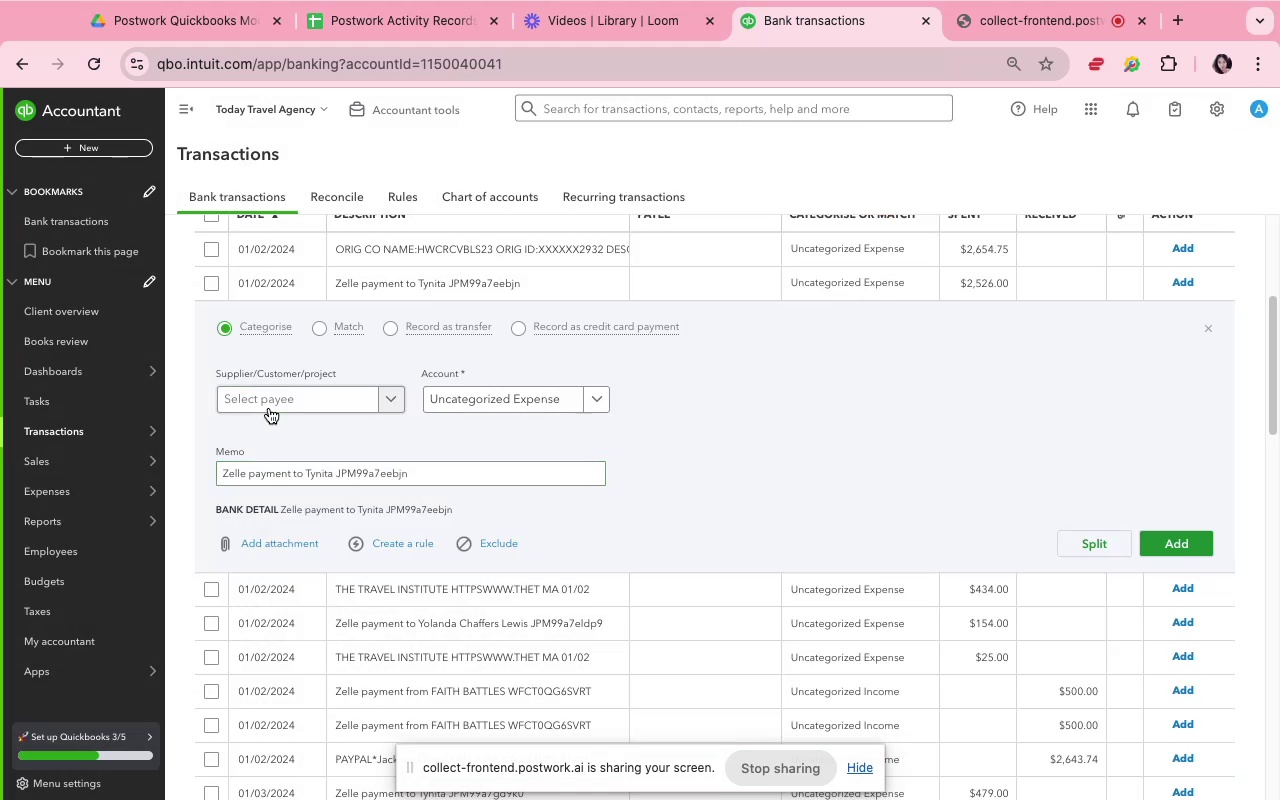 
left_click([269, 401])
 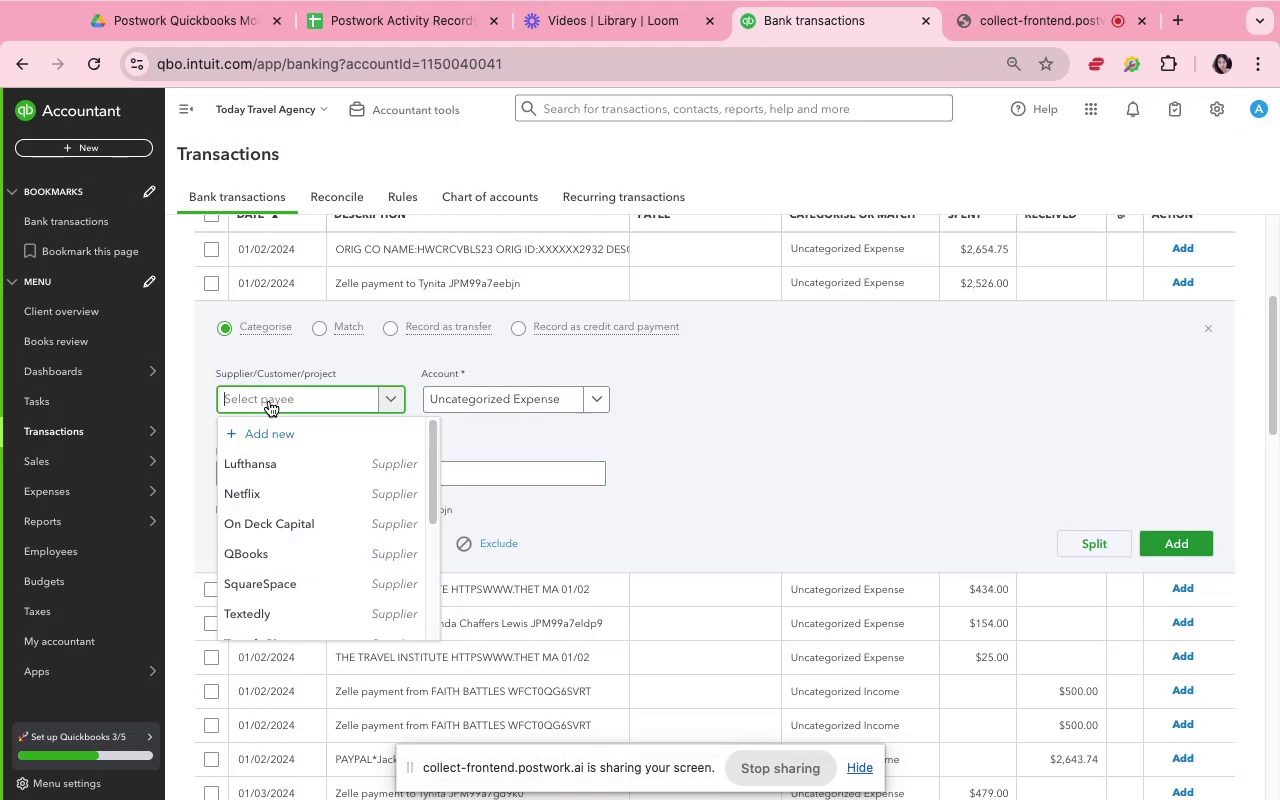 
key(Meta+V)
 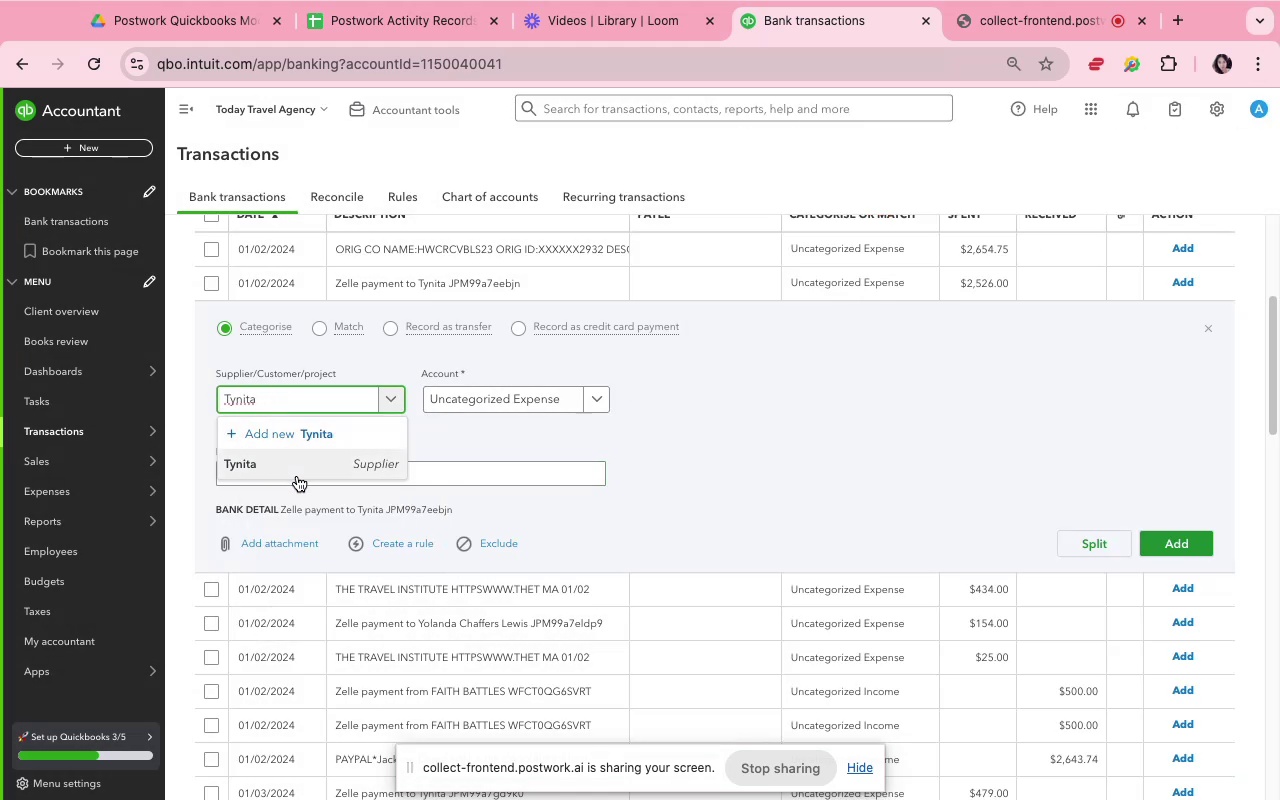 
left_click([297, 472])
 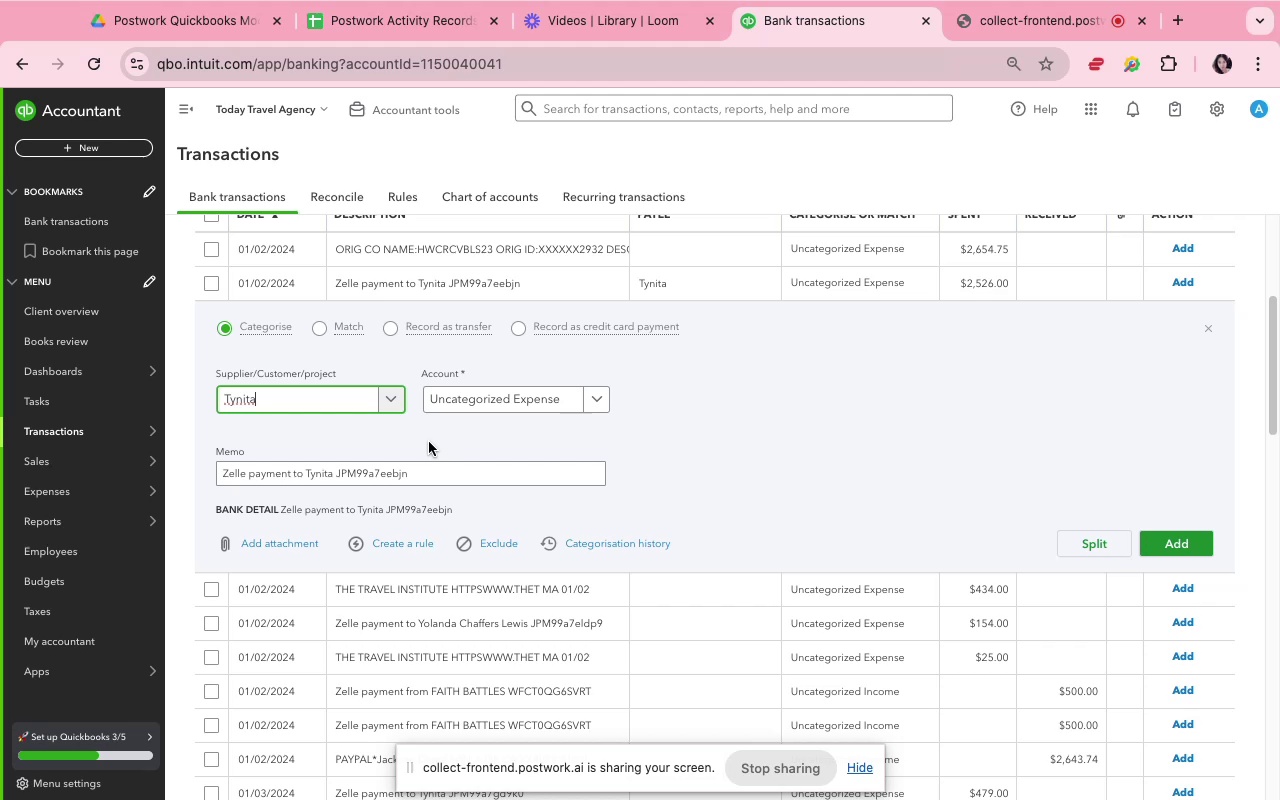 
wait(49.38)
 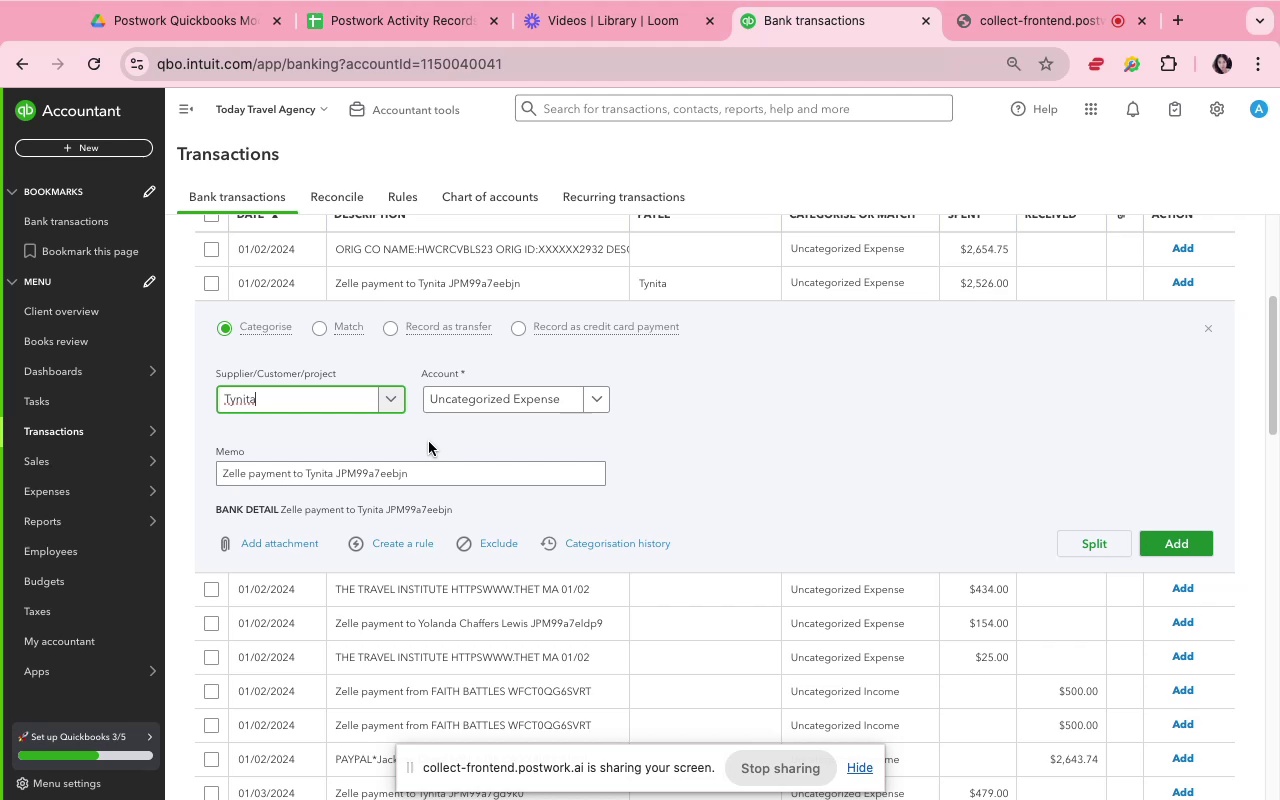 
scroll: coordinate [464, 500], scroll_direction: down, amount: 2.0
 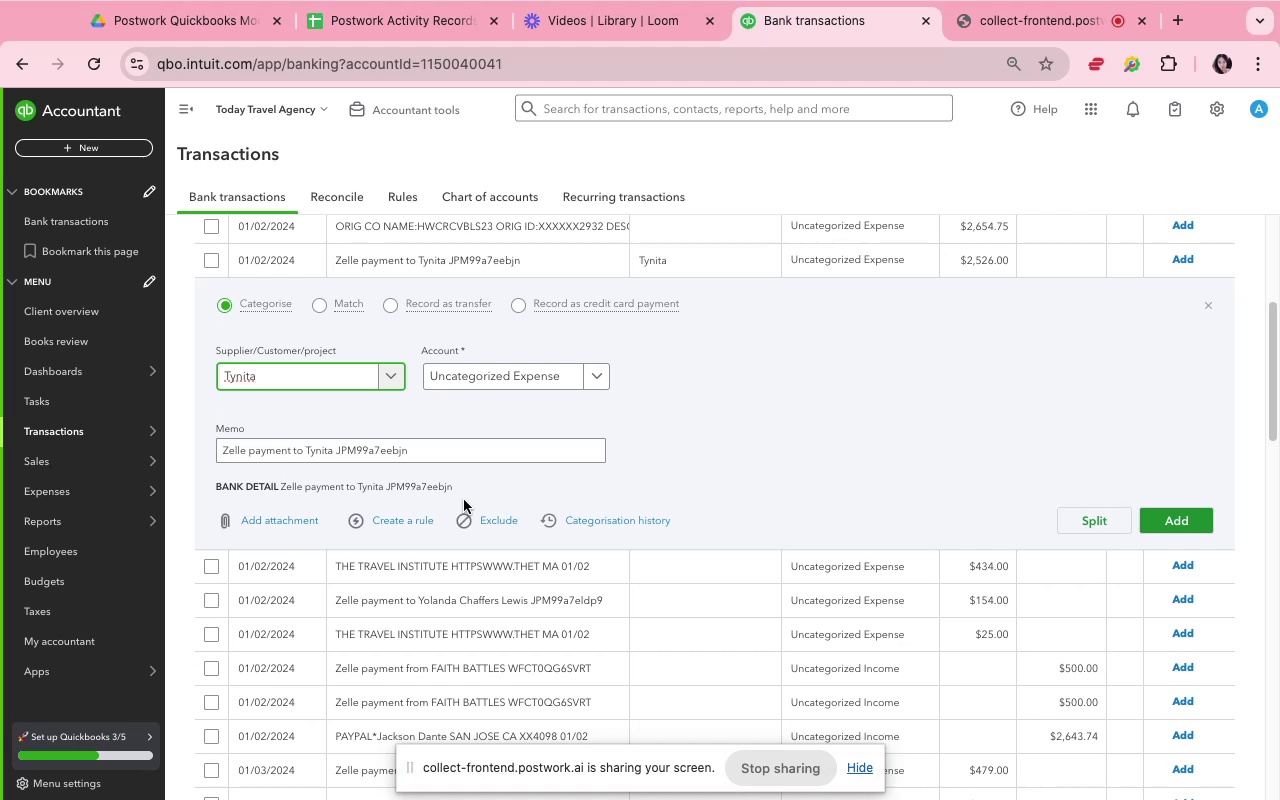 
scroll: coordinate [464, 500], scroll_direction: up, amount: 11.0
 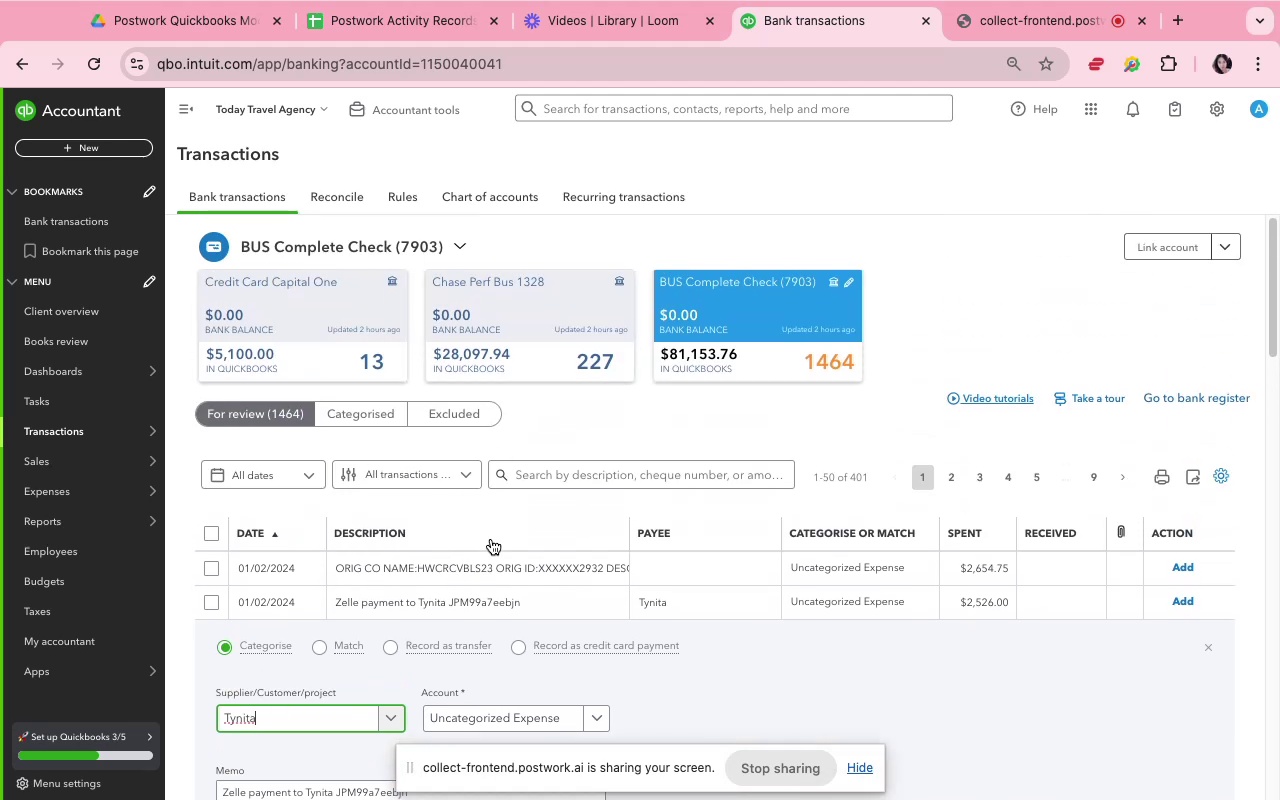 
scroll: coordinate [509, 592], scroll_direction: down, amount: 4.0
 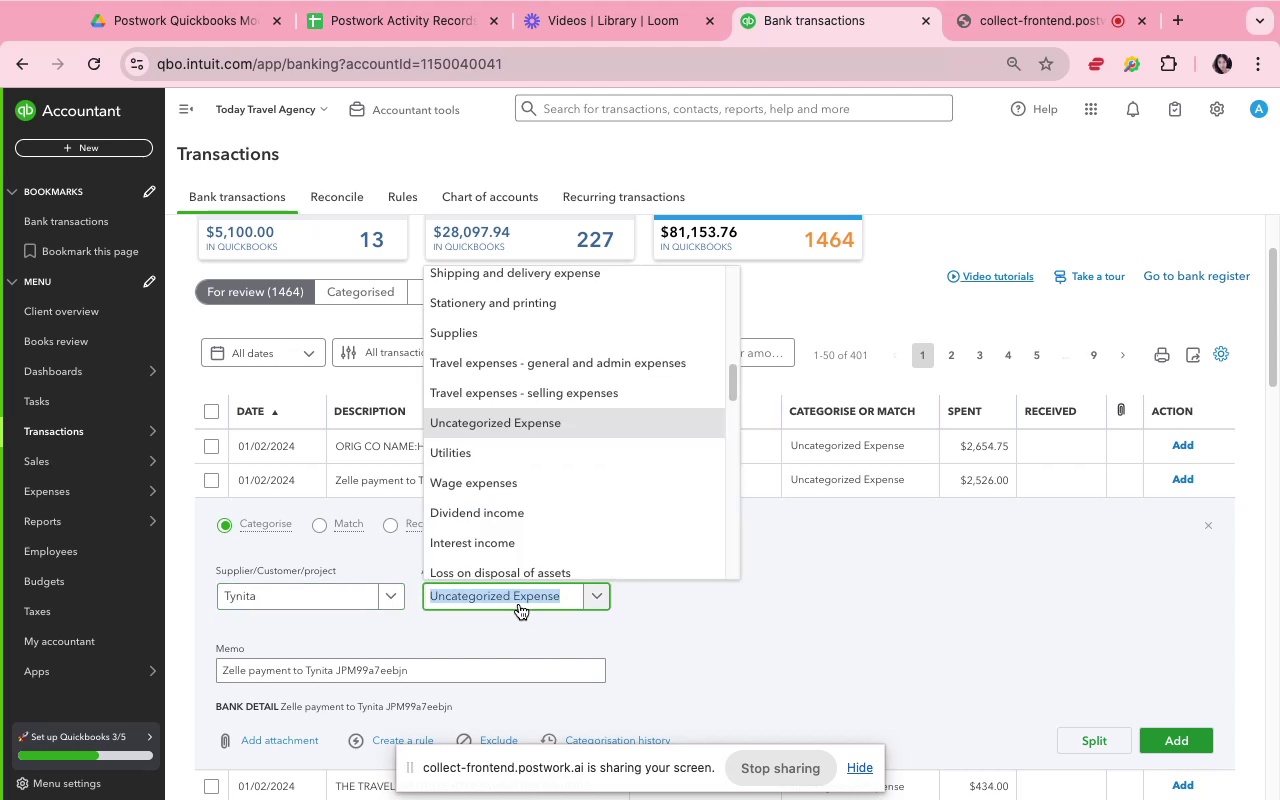 
wait(21.05)
 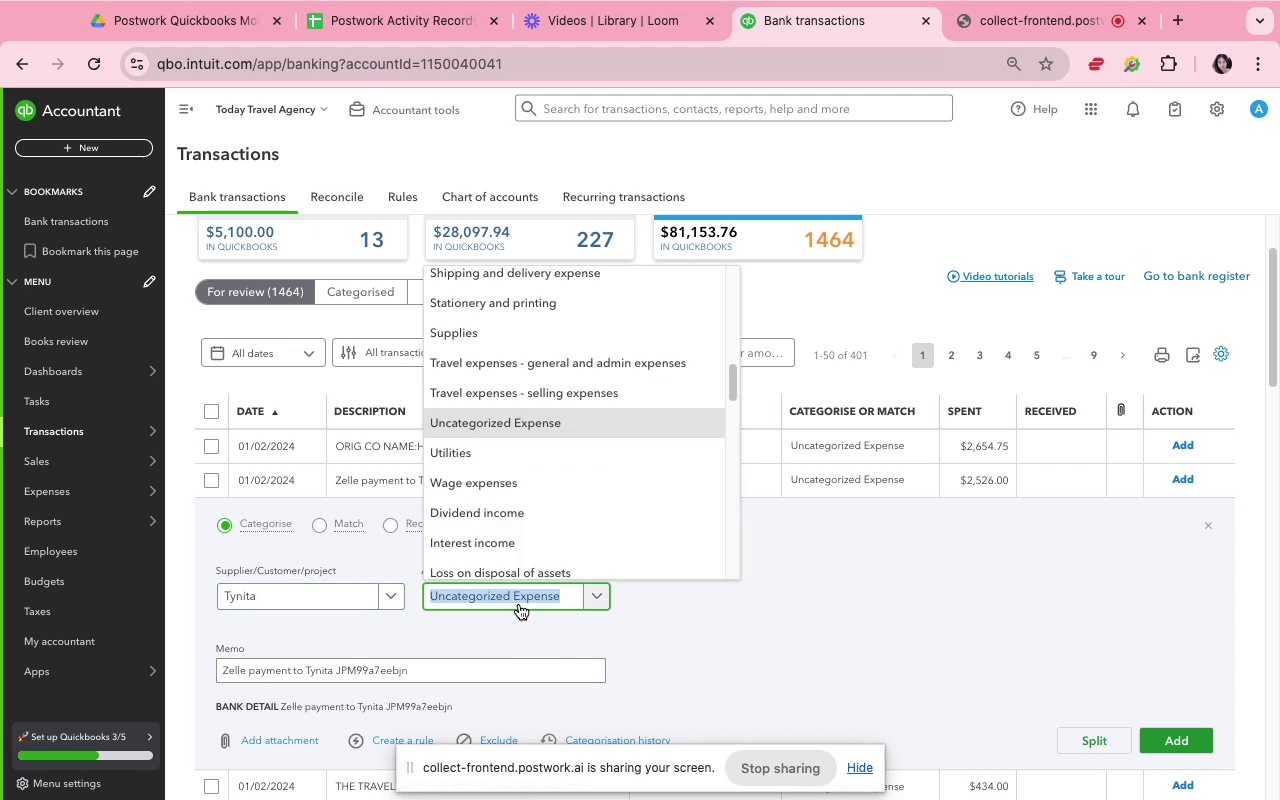 
scroll: coordinate [608, 562], scroll_direction: up, amount: 3.0
 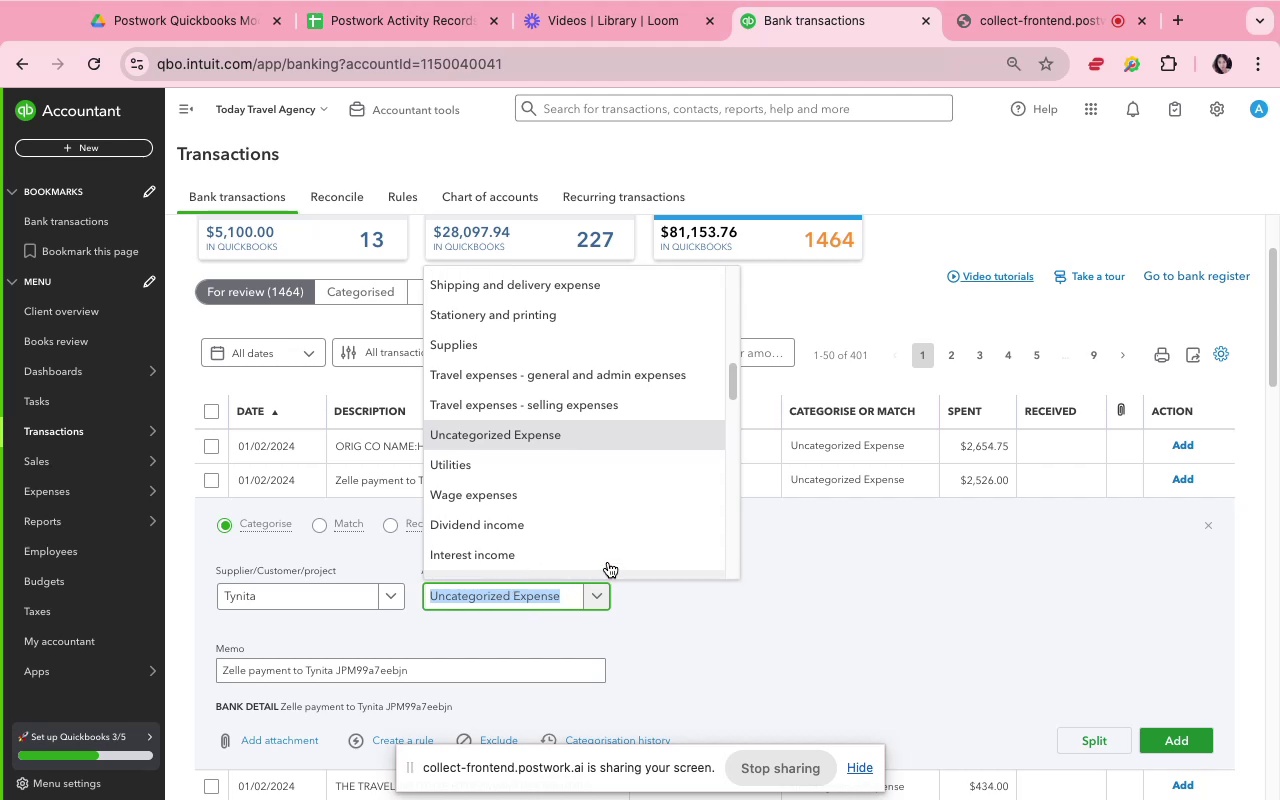 
scroll: coordinate [608, 562], scroll_direction: down, amount: 4.0
 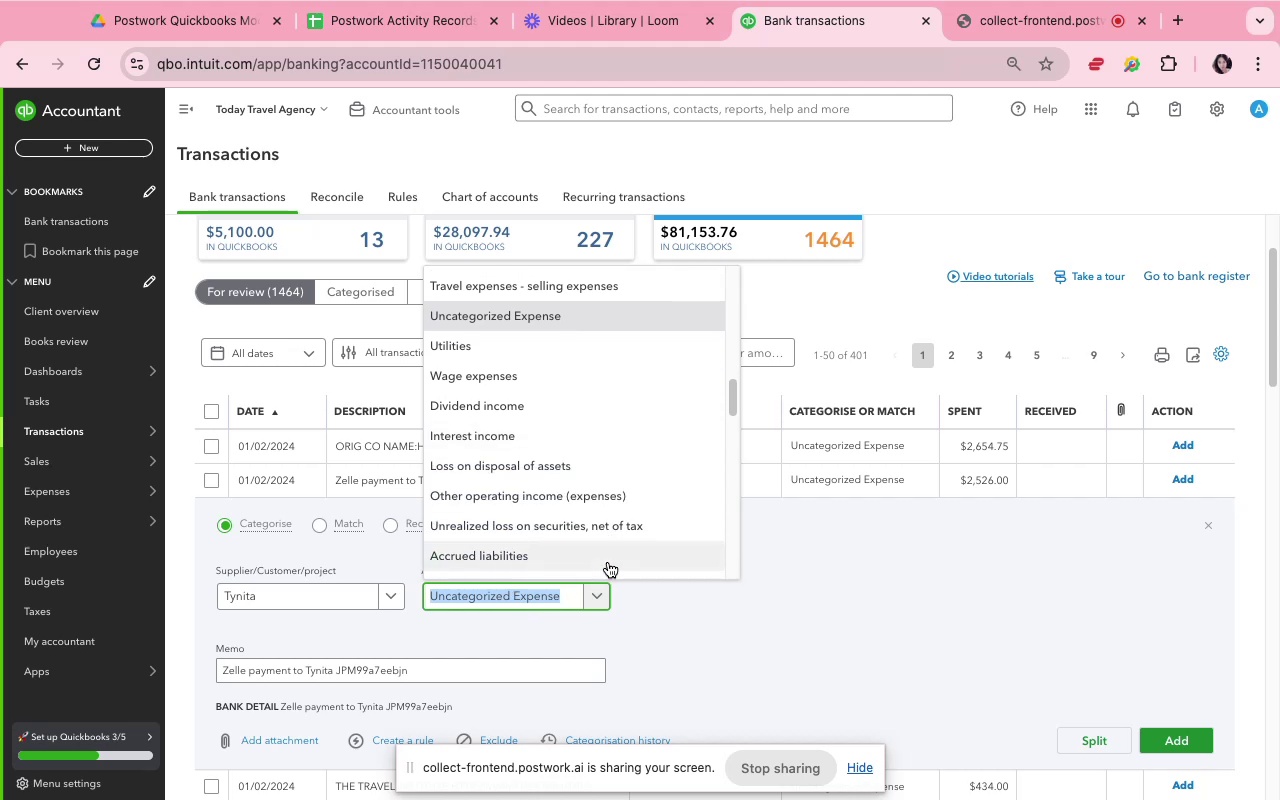 
scroll: coordinate [608, 562], scroll_direction: up, amount: 13.0
 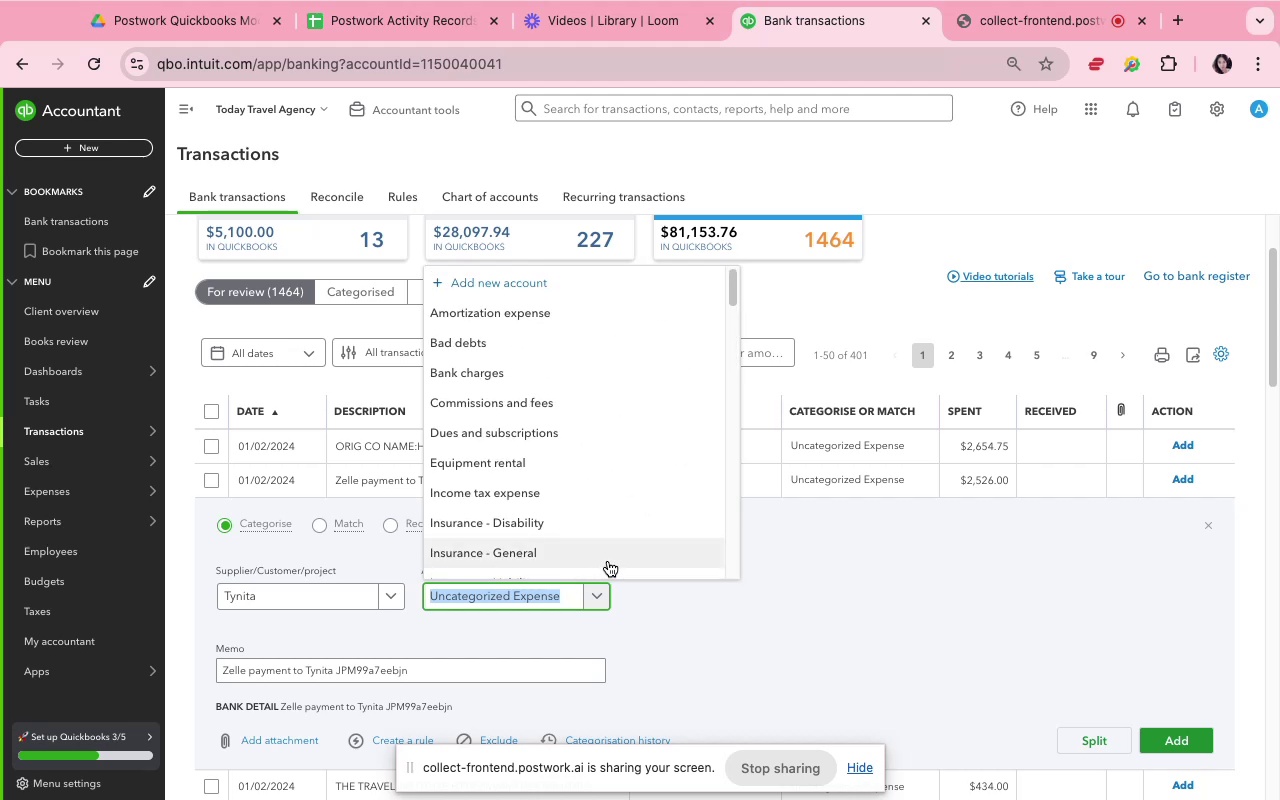 
wait(9.5)
 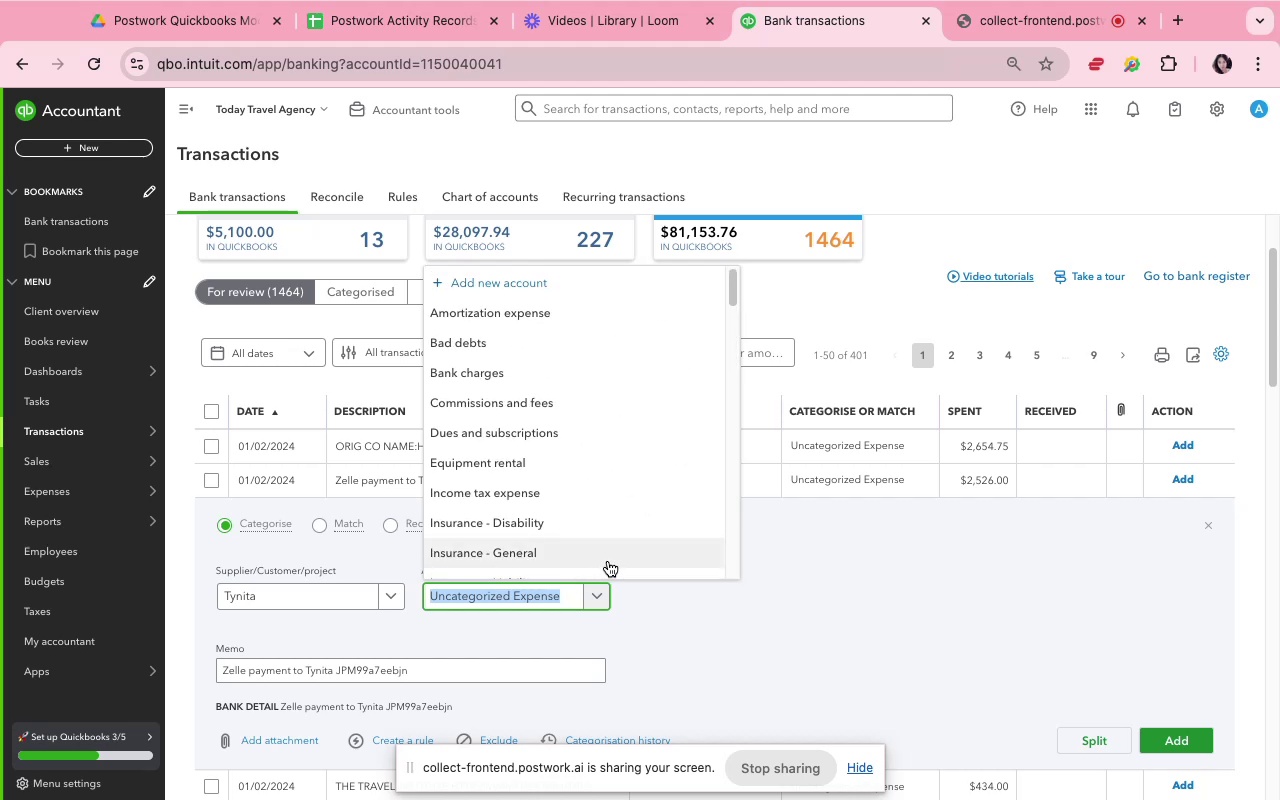 
scroll: coordinate [607, 559], scroll_direction: down, amount: 16.0
 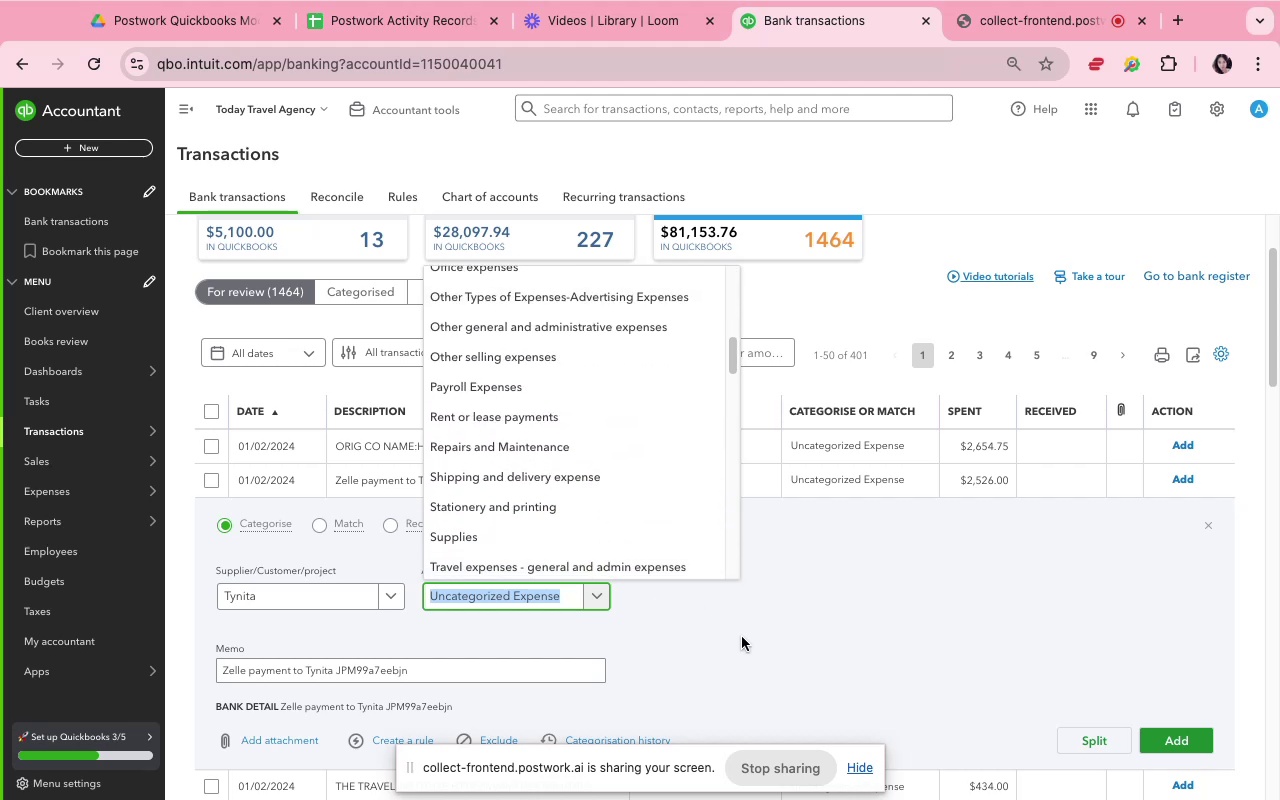 
left_click([742, 637])
 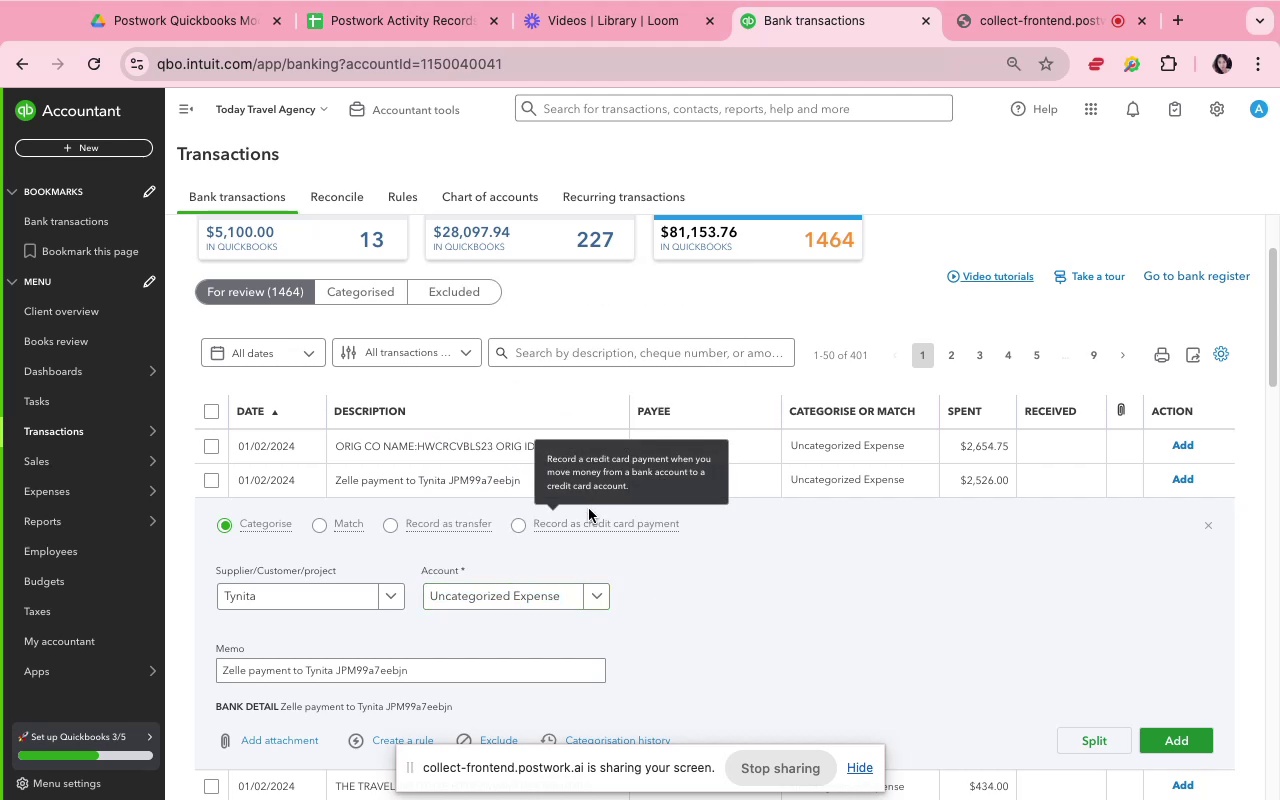 
left_click([599, 598])
 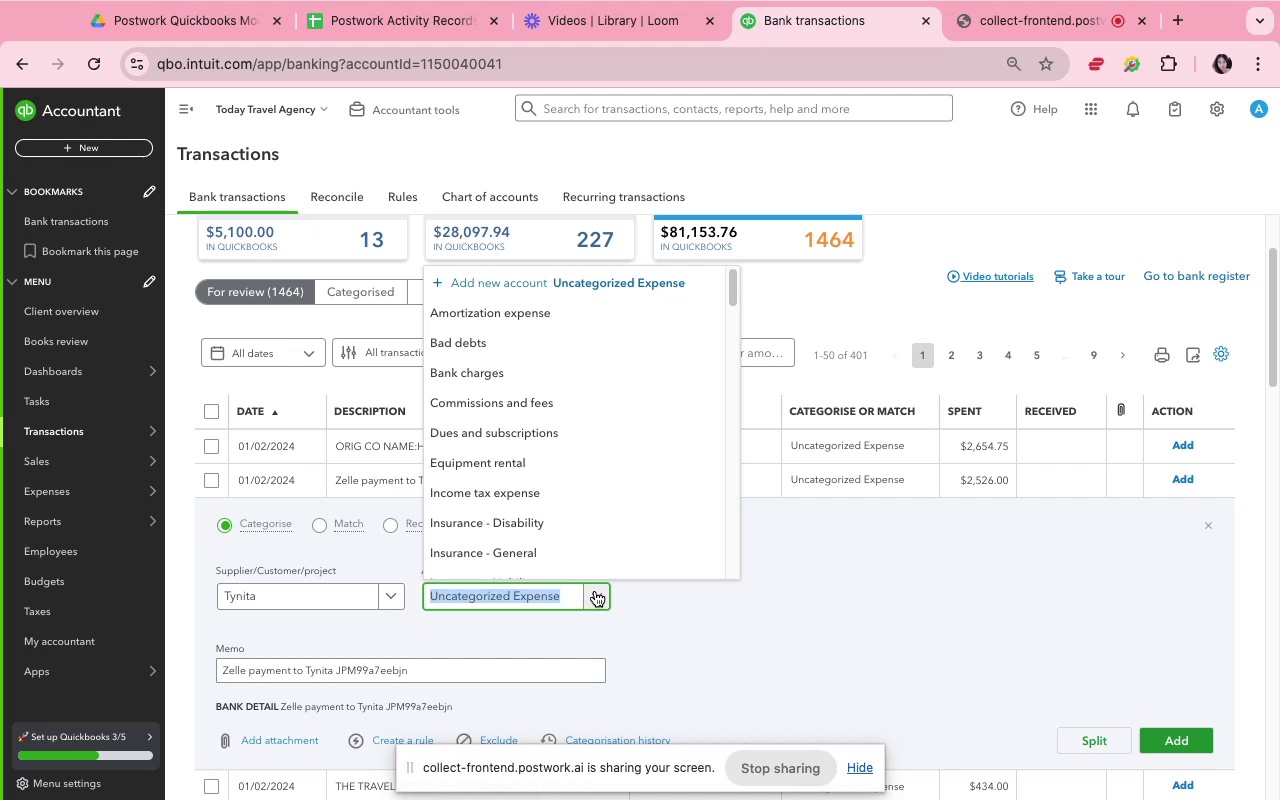 
scroll: coordinate [575, 520], scroll_direction: down, amount: 16.0
 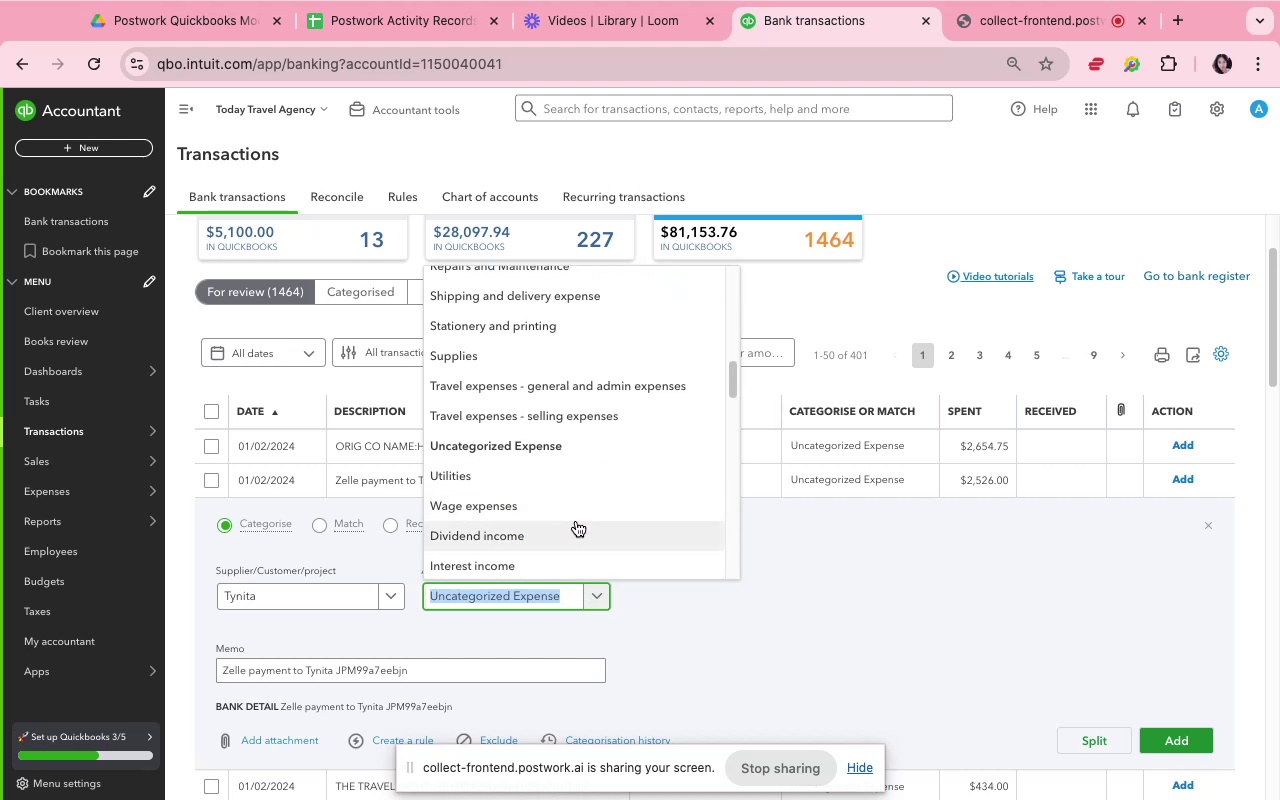 
scroll: coordinate [577, 523], scroll_direction: up, amount: 24.0
 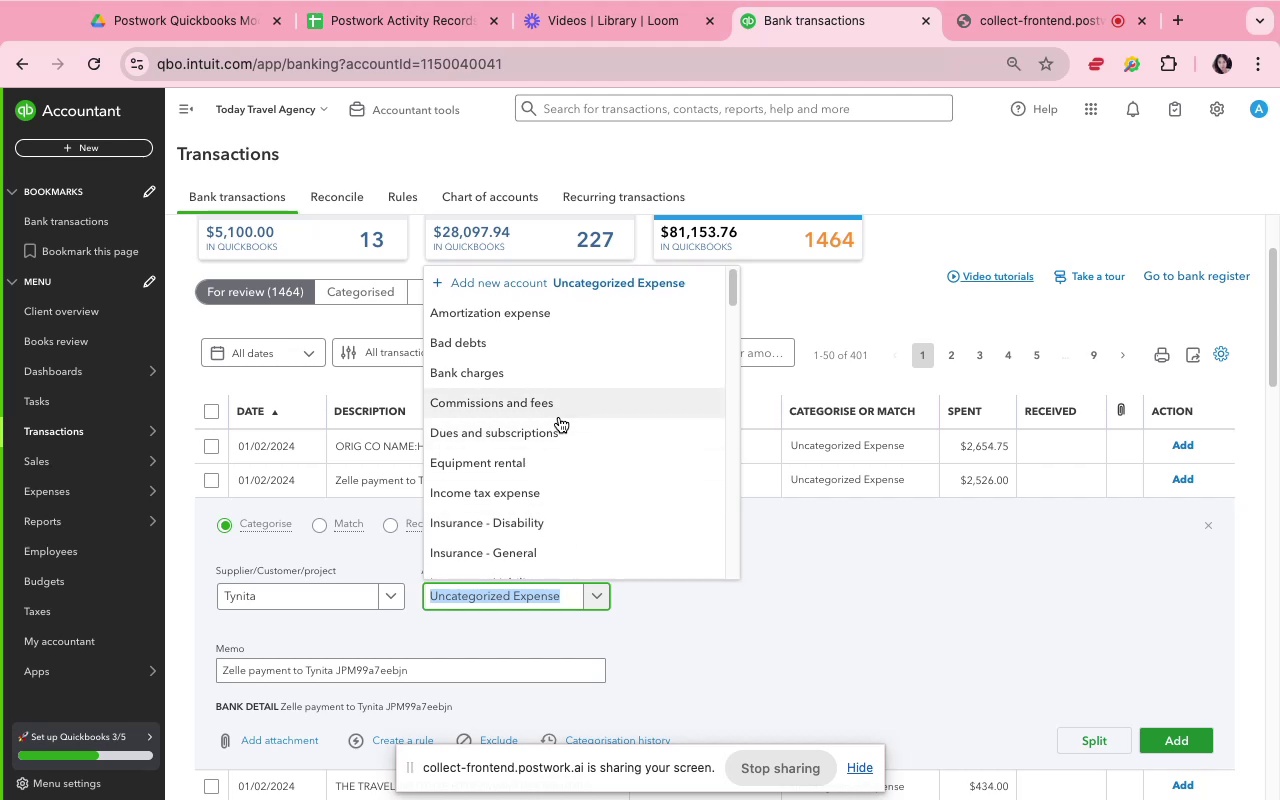 
wait(5.07)
 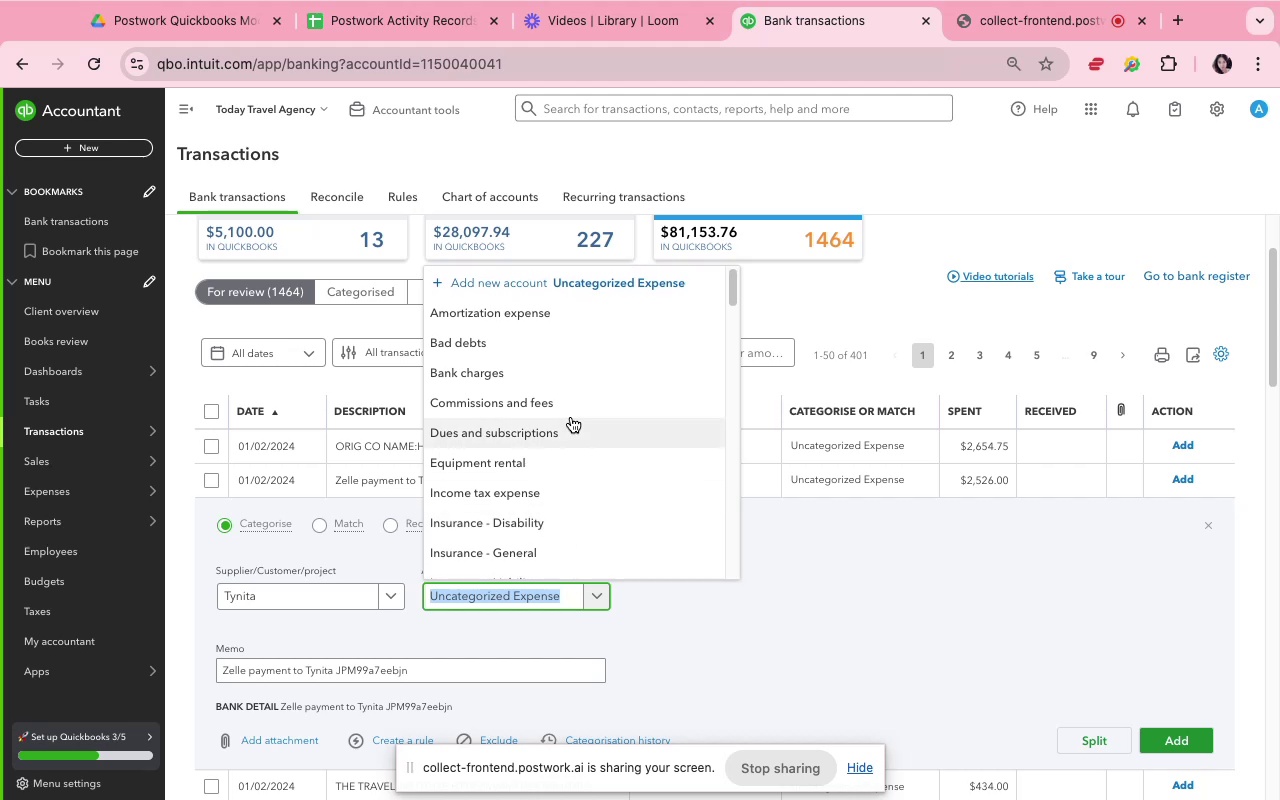 
left_click([559, 417])
 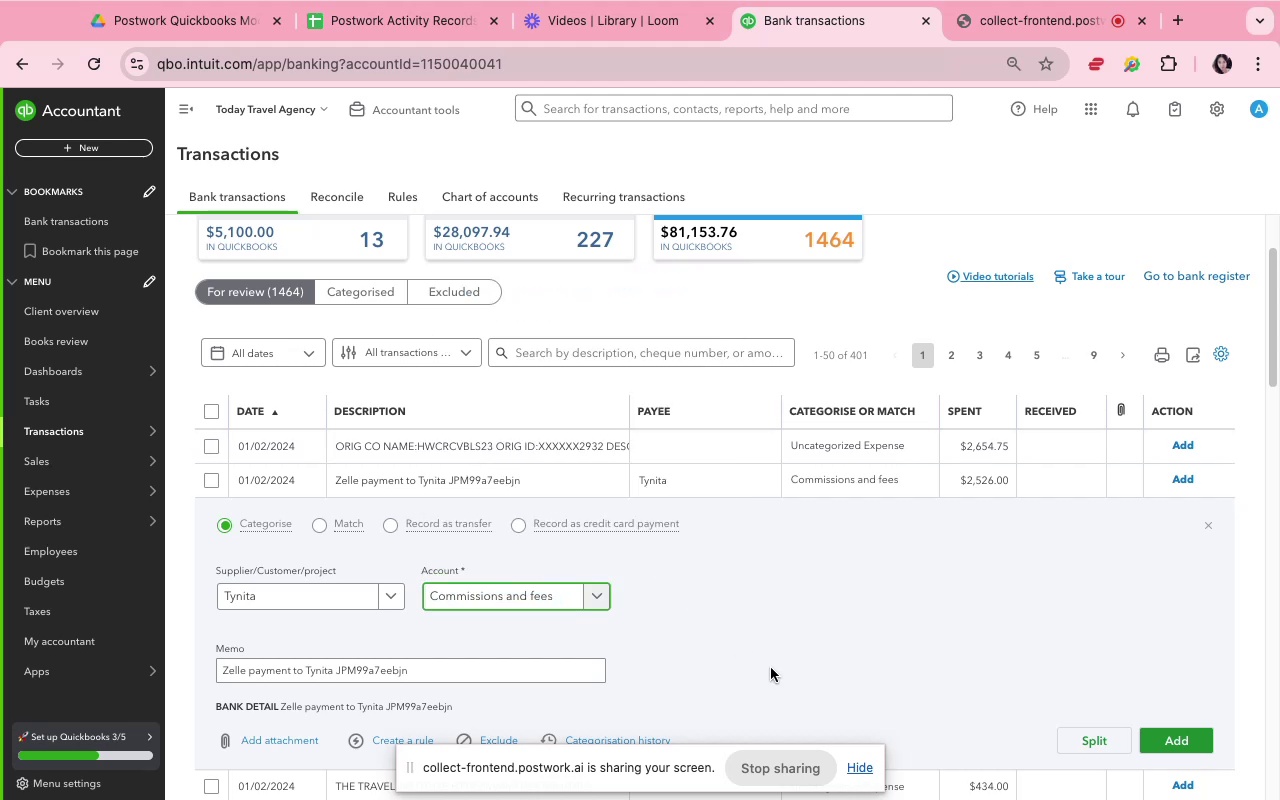 
left_click([770, 668])
 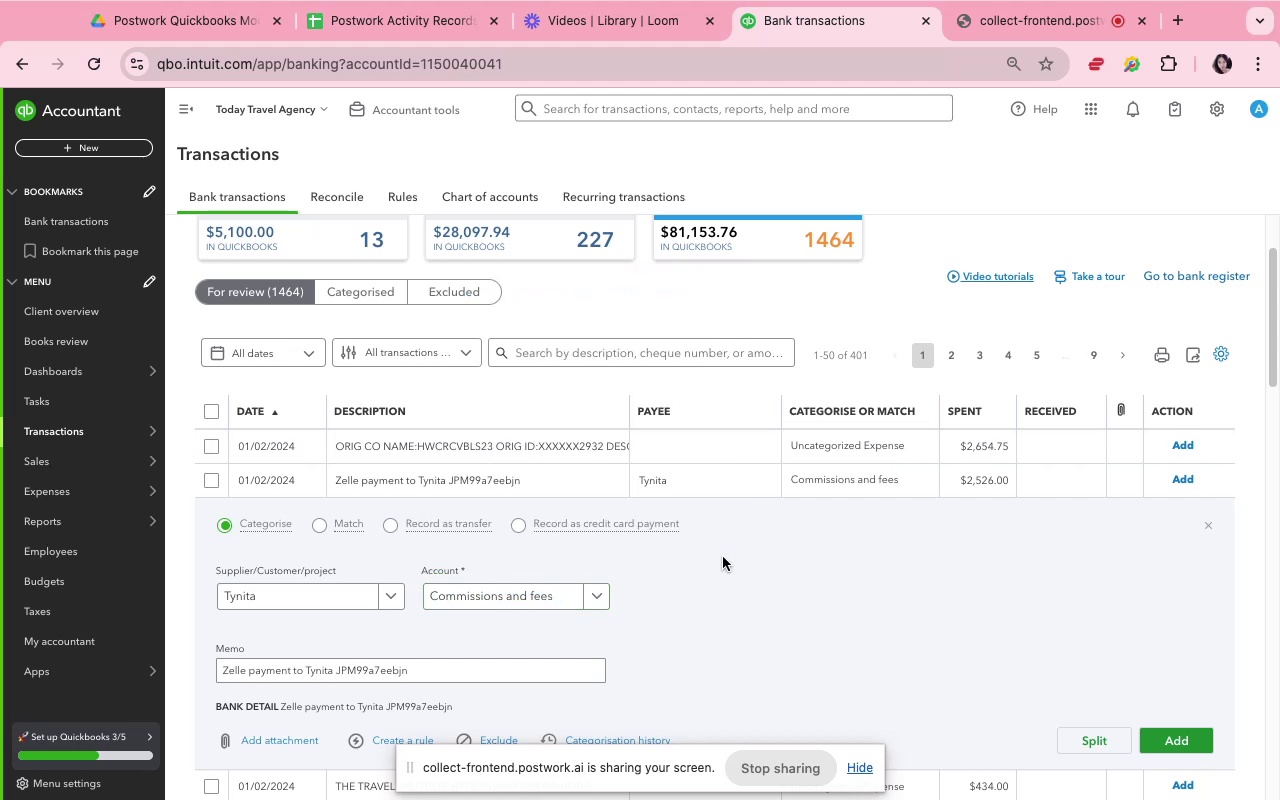 
left_click([620, 447])
 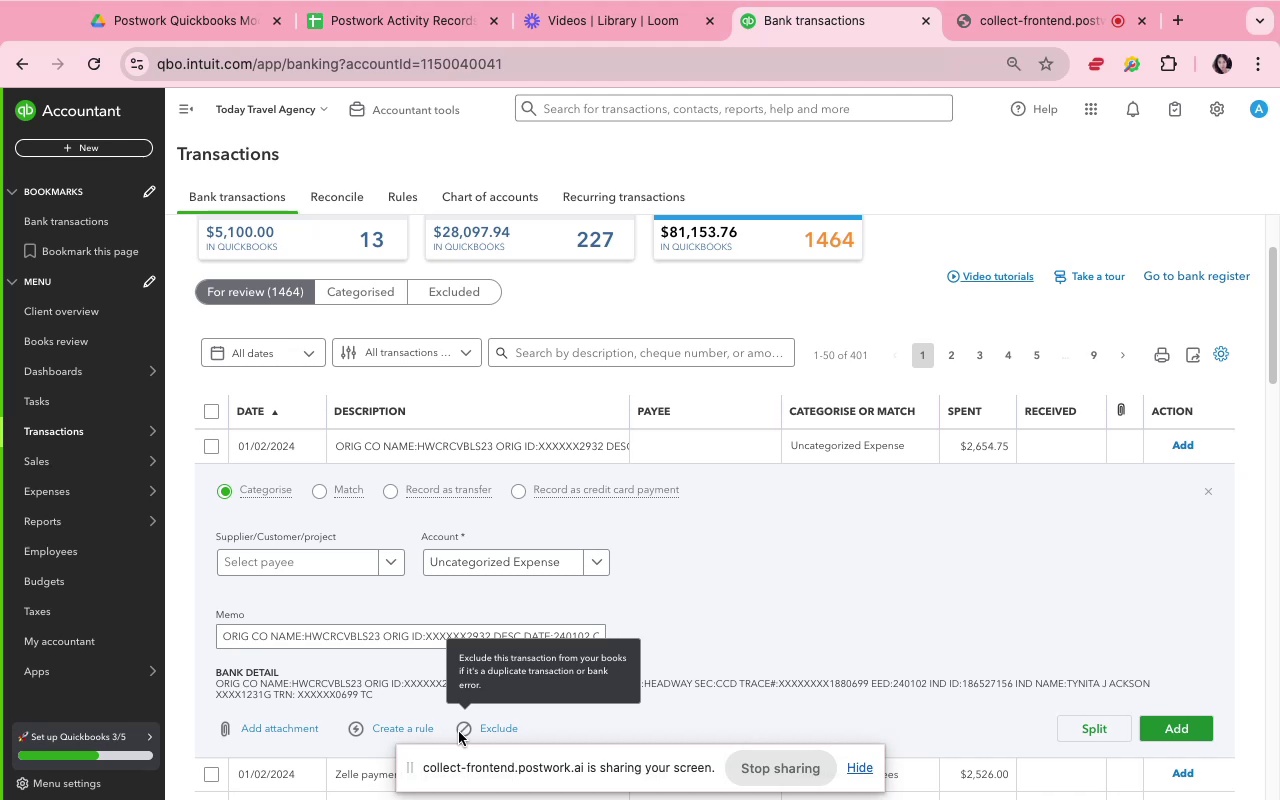 
wait(57.9)
 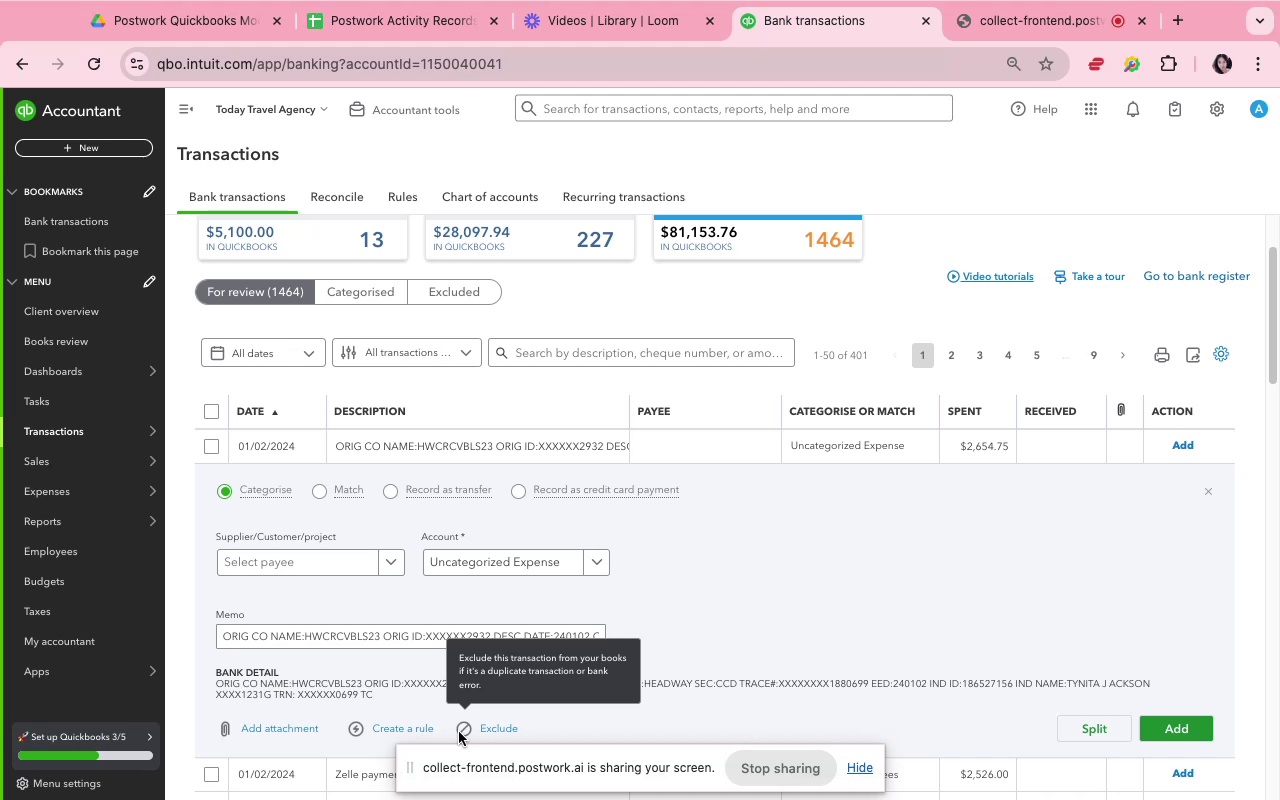 
mouse_move([482, 552])
 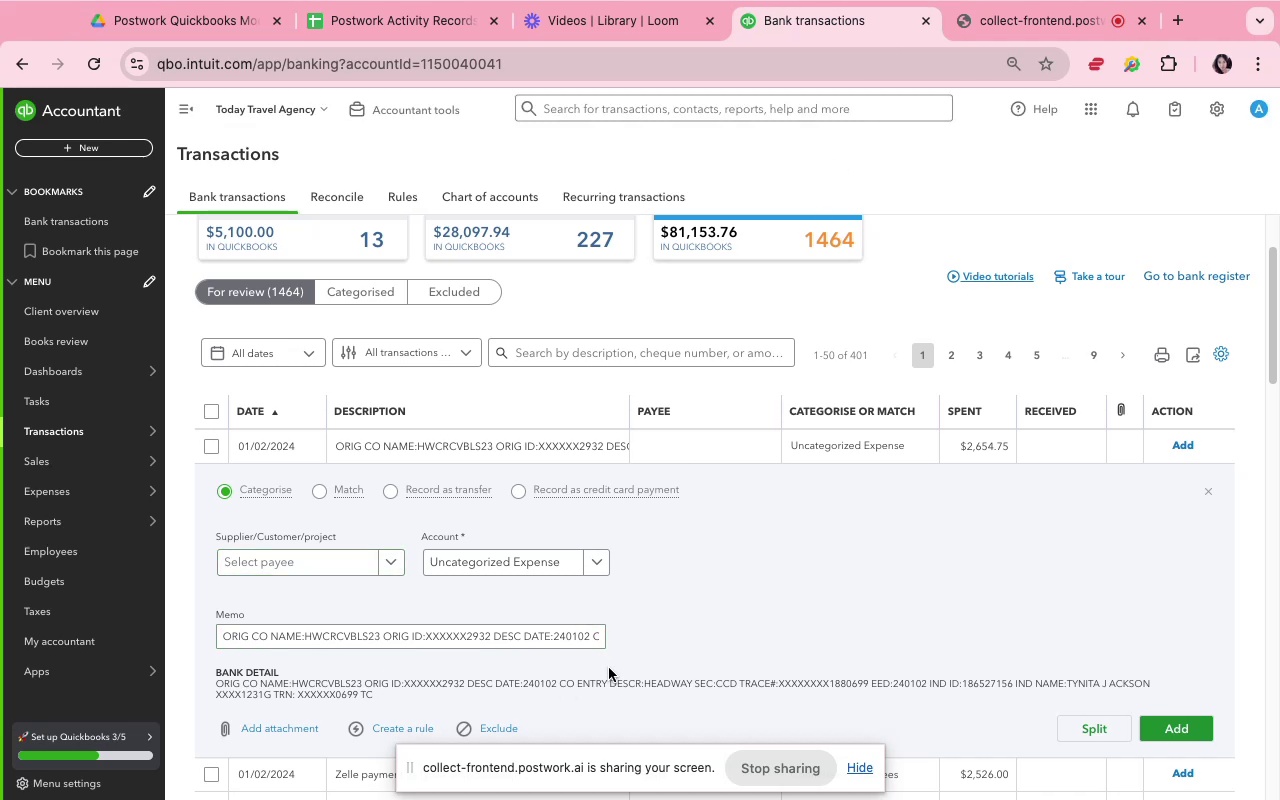 
wait(20.12)
 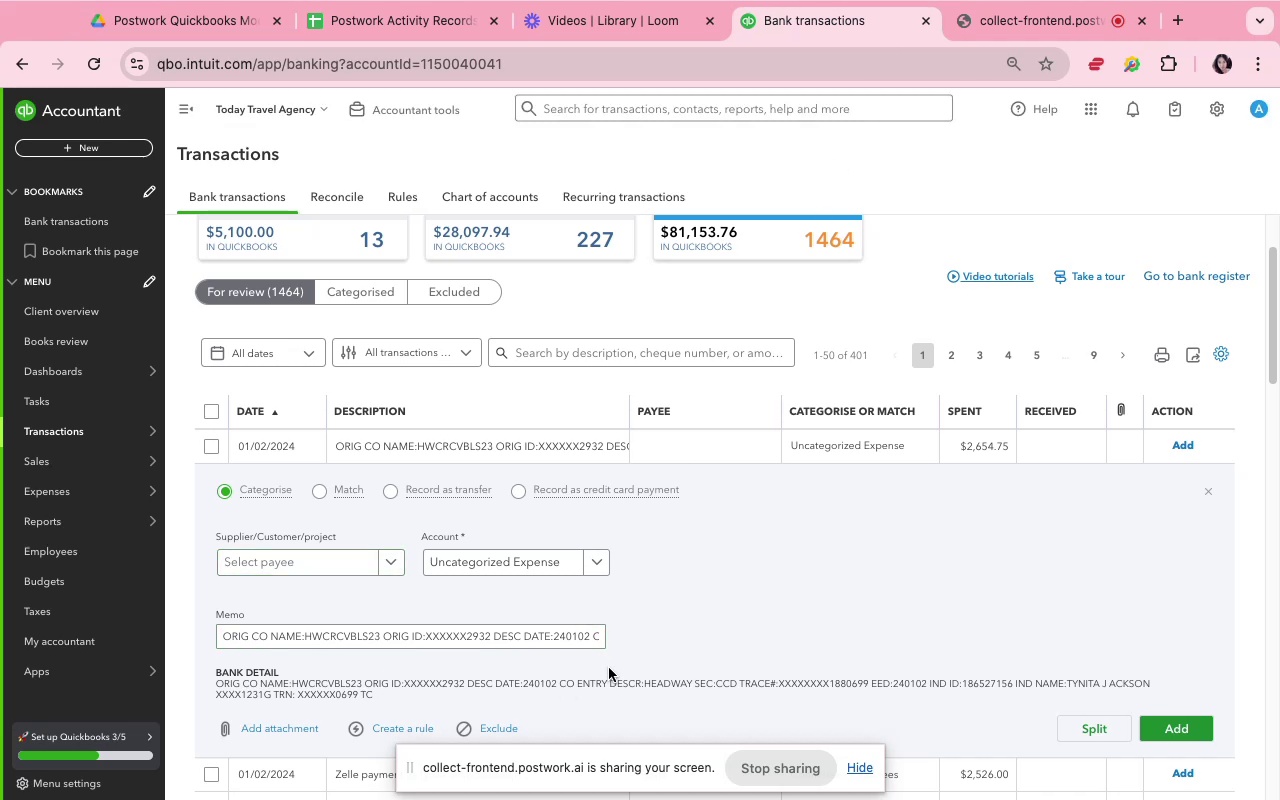 
left_click([321, 554])
 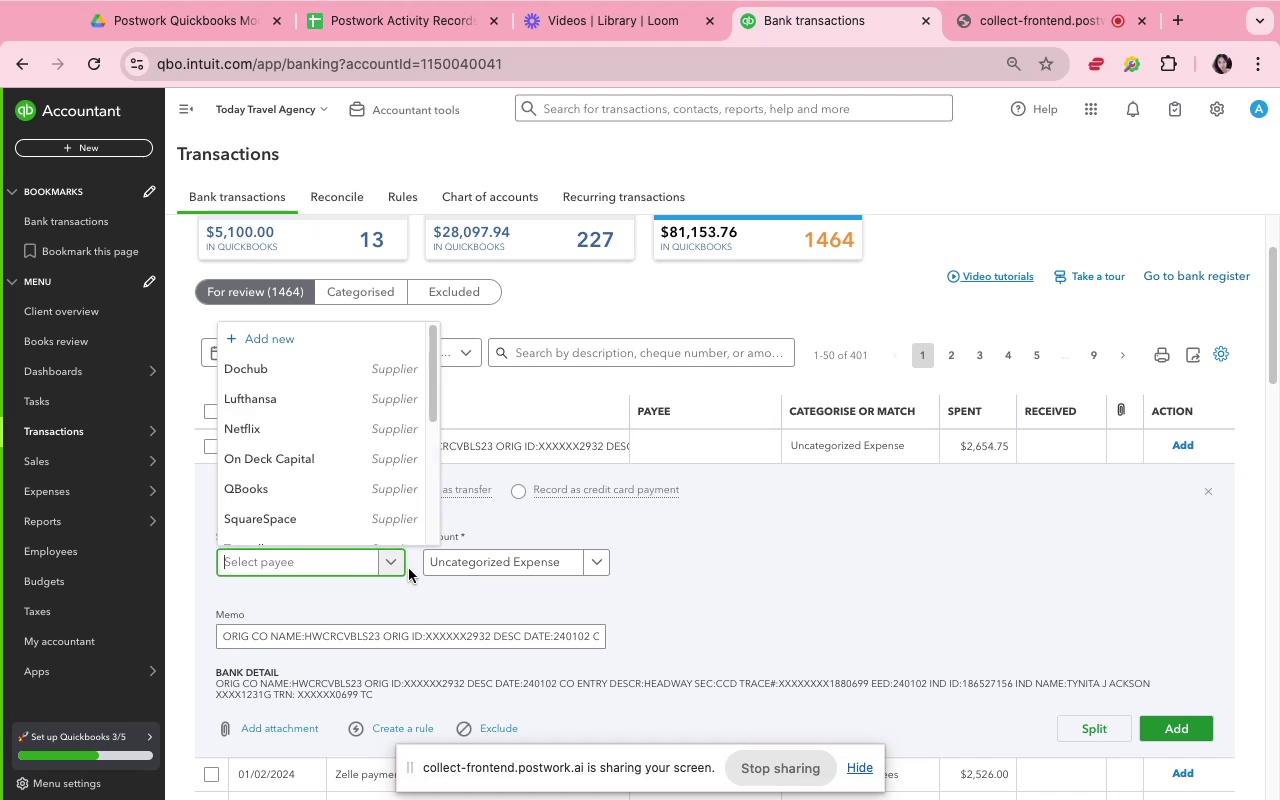 
type(ty)
 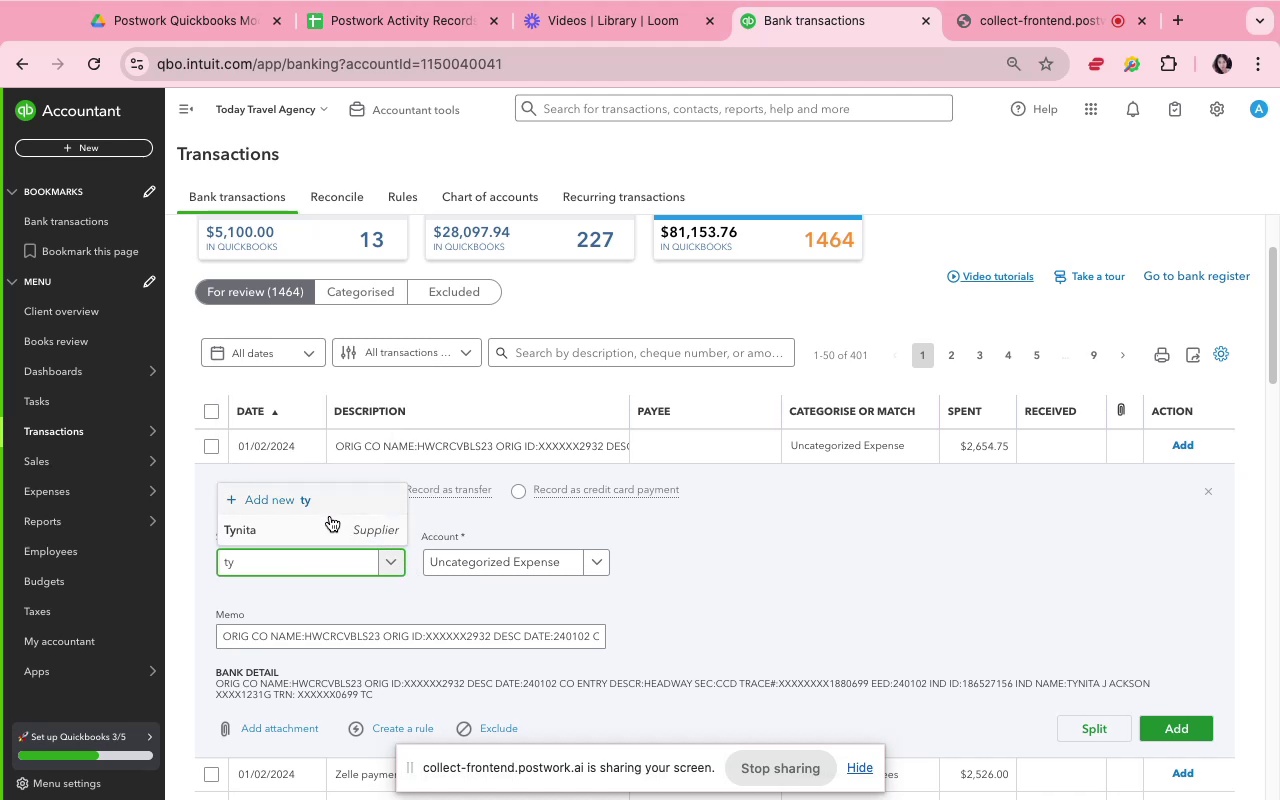 
left_click([329, 530])
 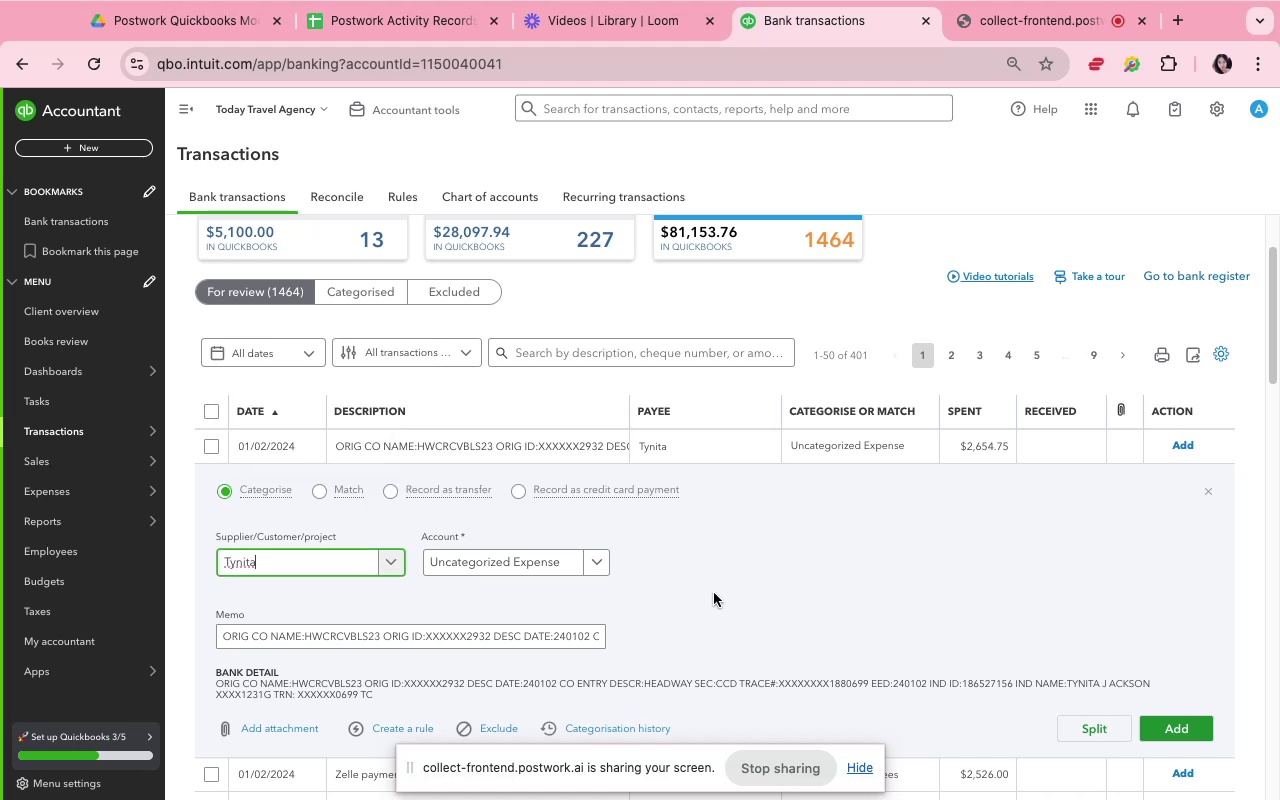 
scroll: coordinate [705, 502], scroll_direction: down, amount: 3.0
 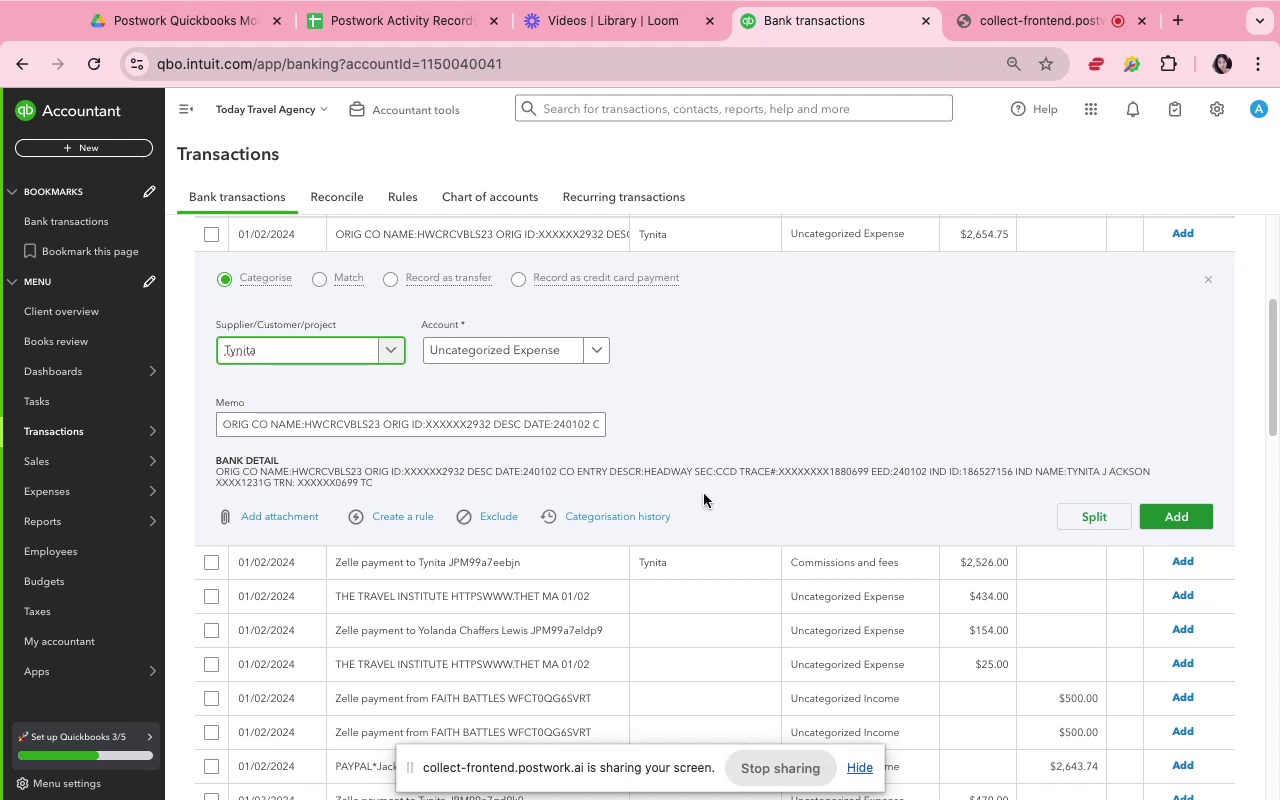 
wait(13.32)
 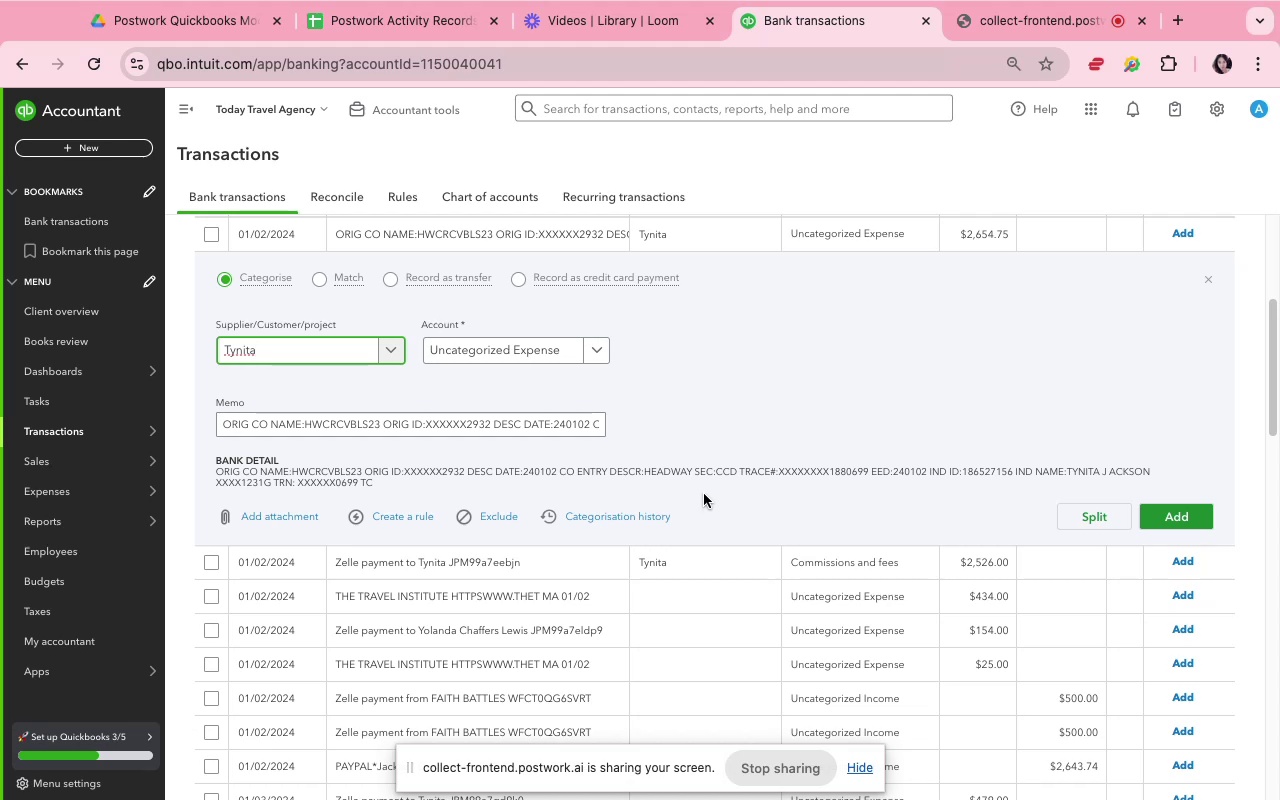 
scroll: coordinate [537, 474], scroll_direction: down, amount: 2.0
 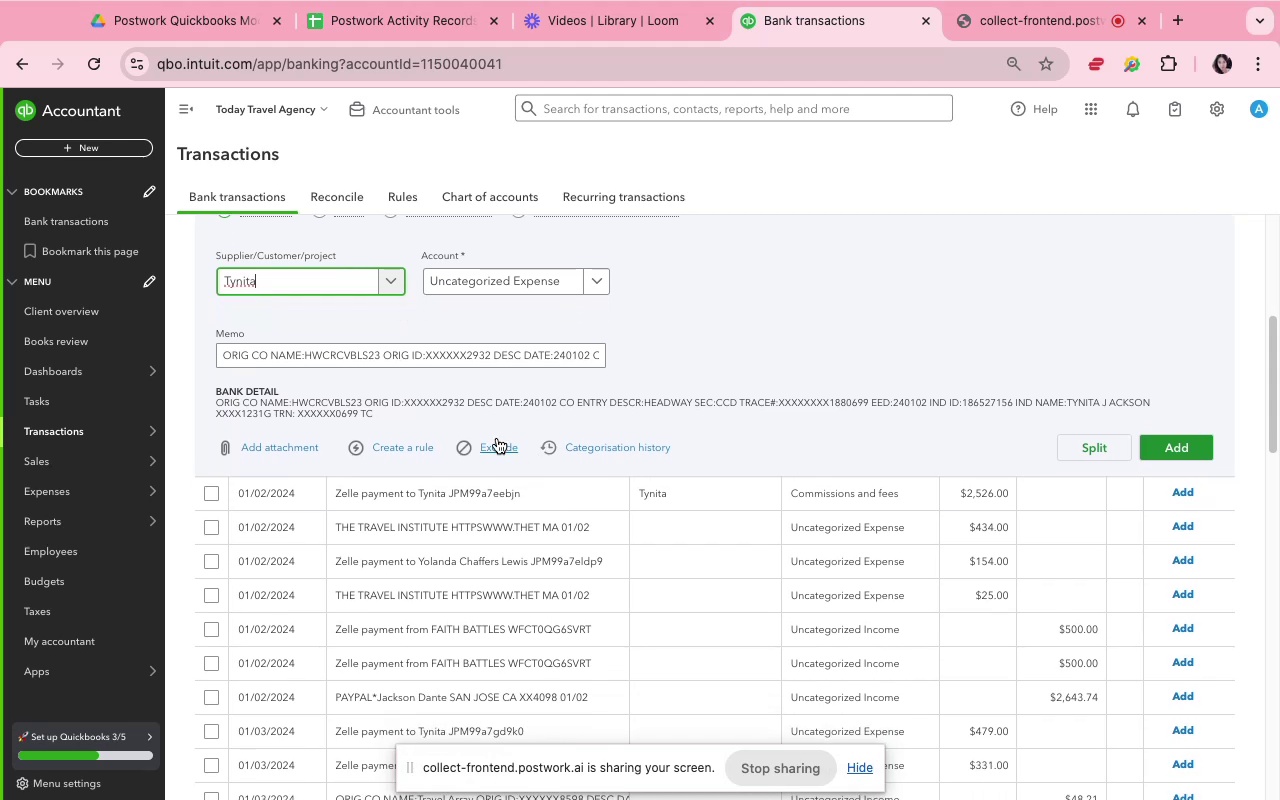 
scroll: coordinate [540, 544], scroll_direction: up, amount: 16.0
 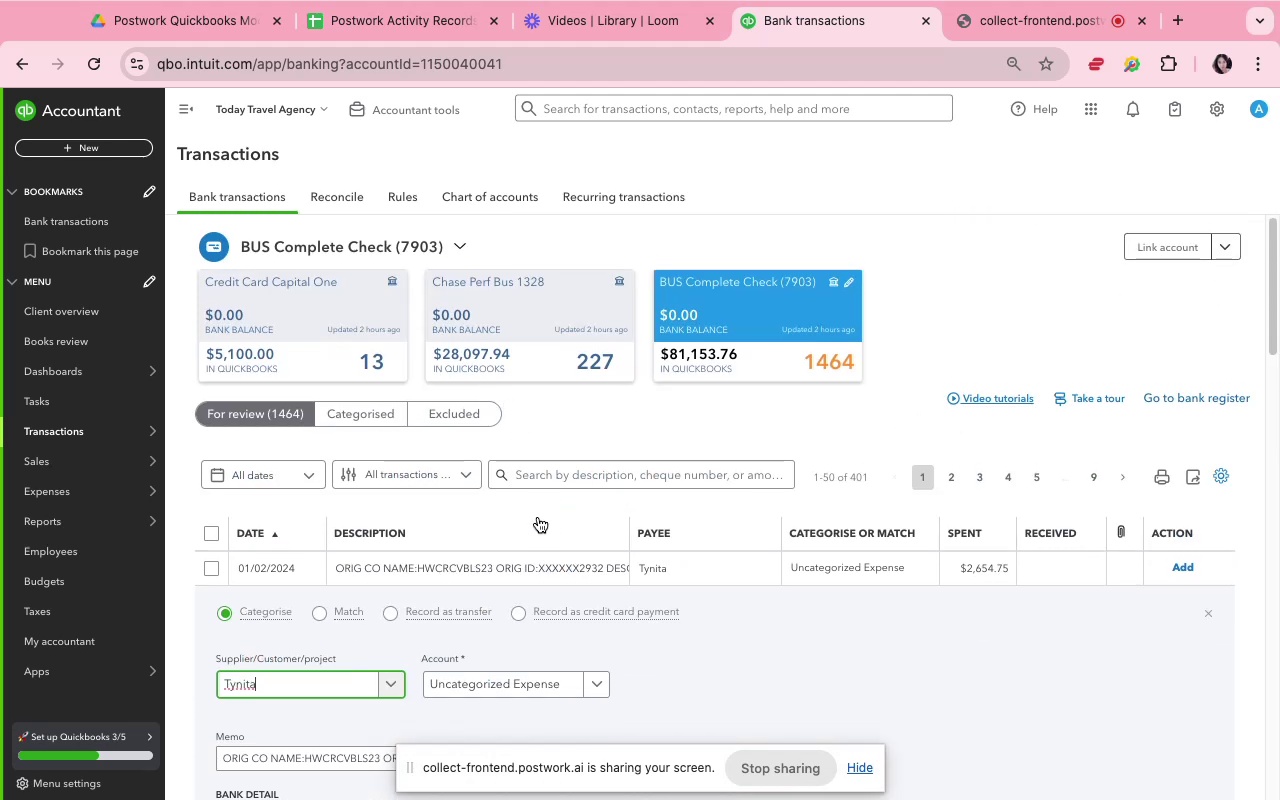 
scroll: coordinate [538, 517], scroll_direction: down, amount: 5.0
 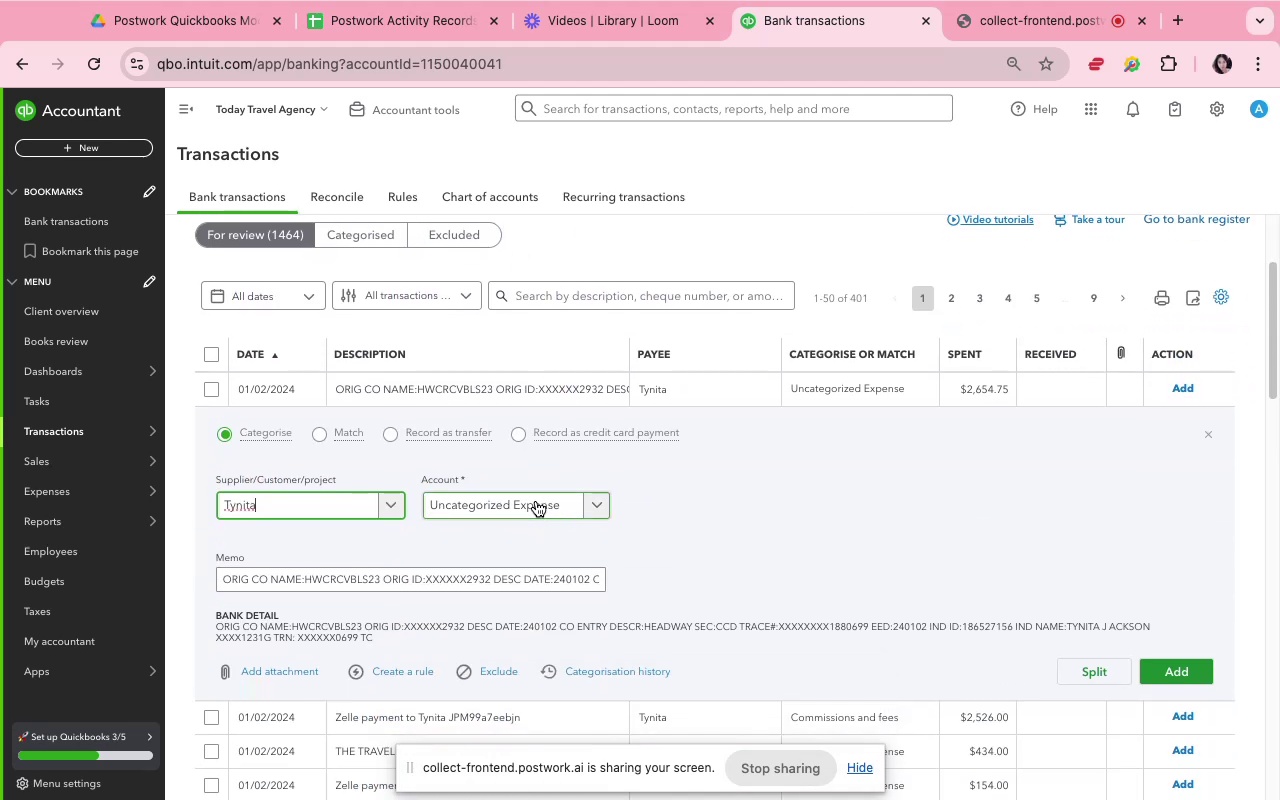 
left_click([536, 501])
 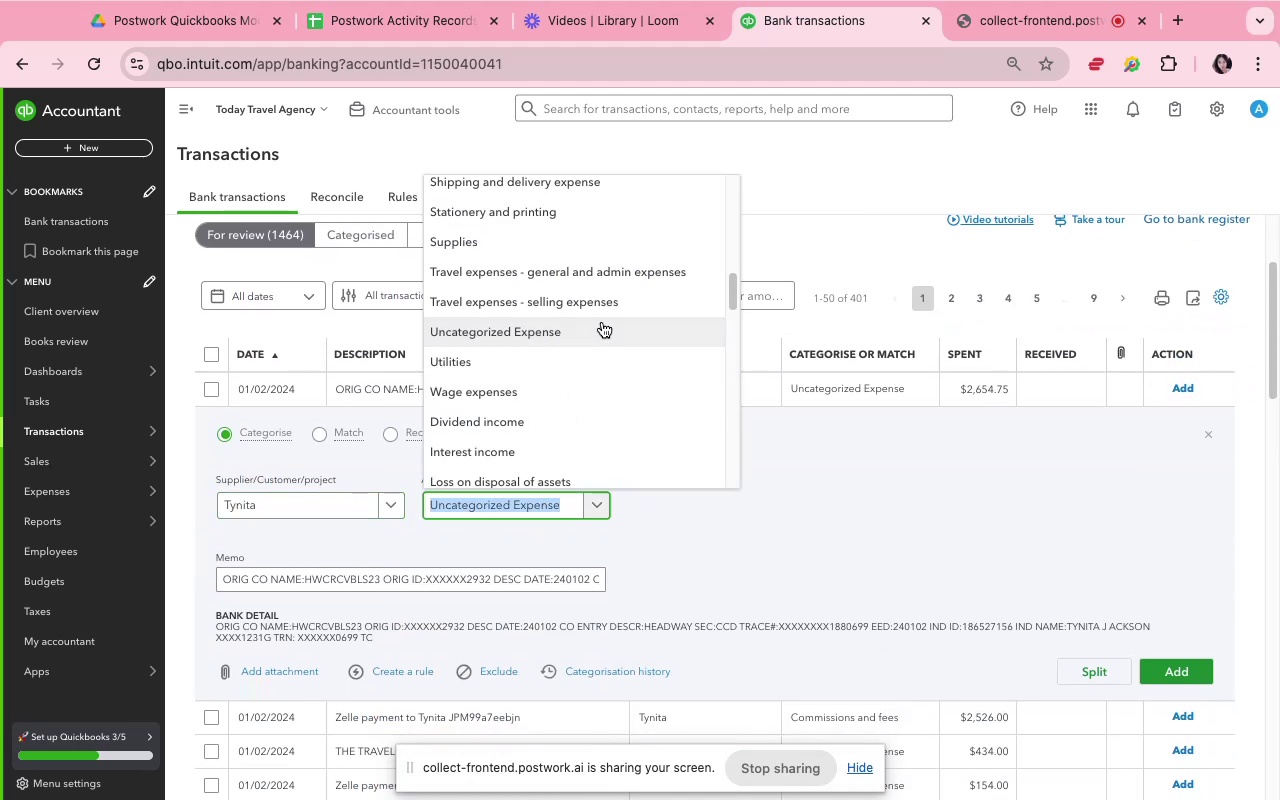 
left_click([605, 389])
 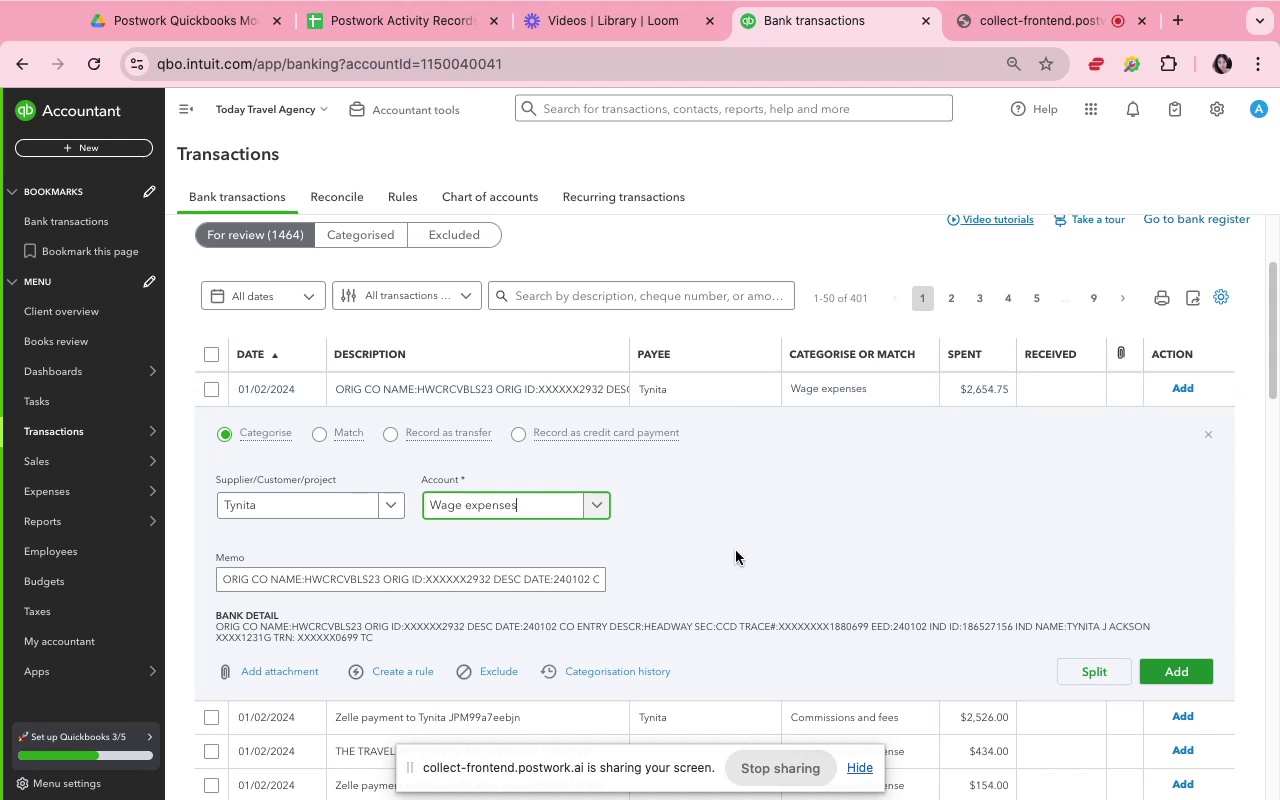 
left_click([737, 551])
 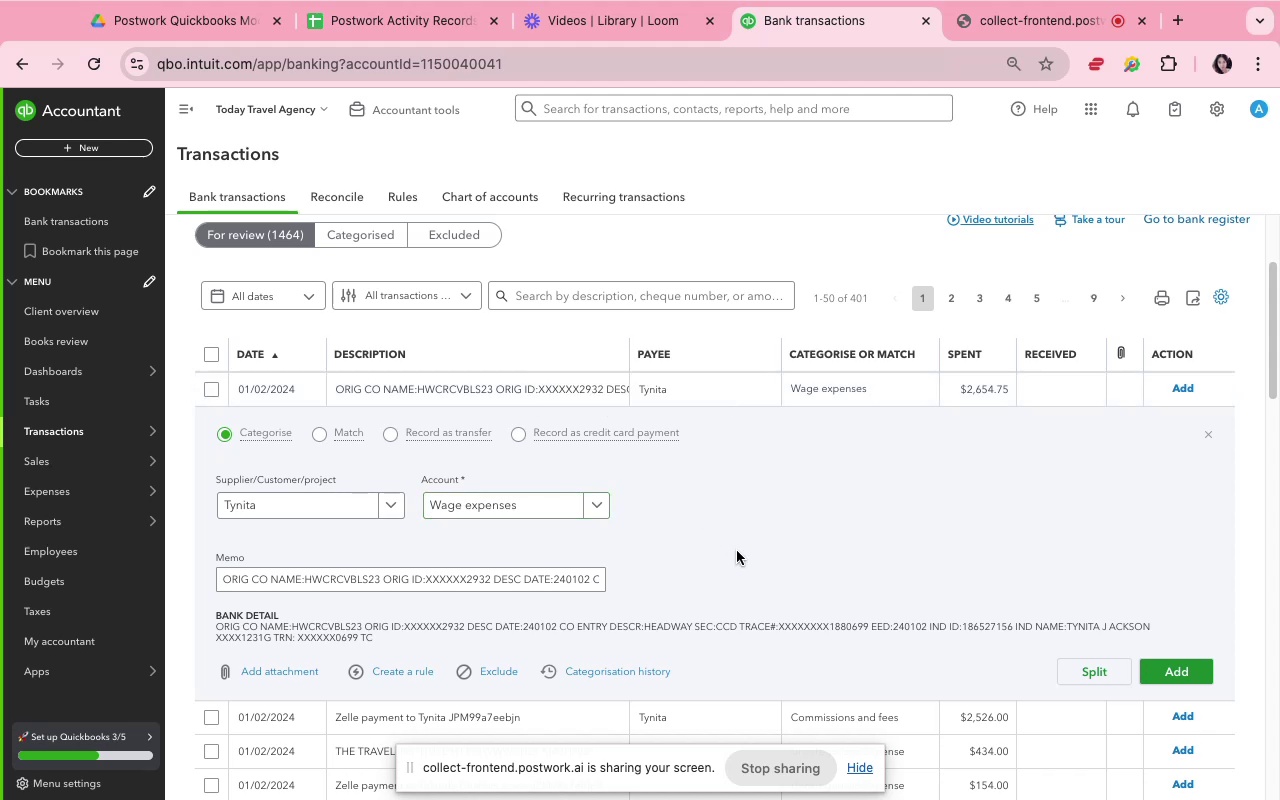 
scroll: coordinate [737, 551], scroll_direction: down, amount: 9.0
 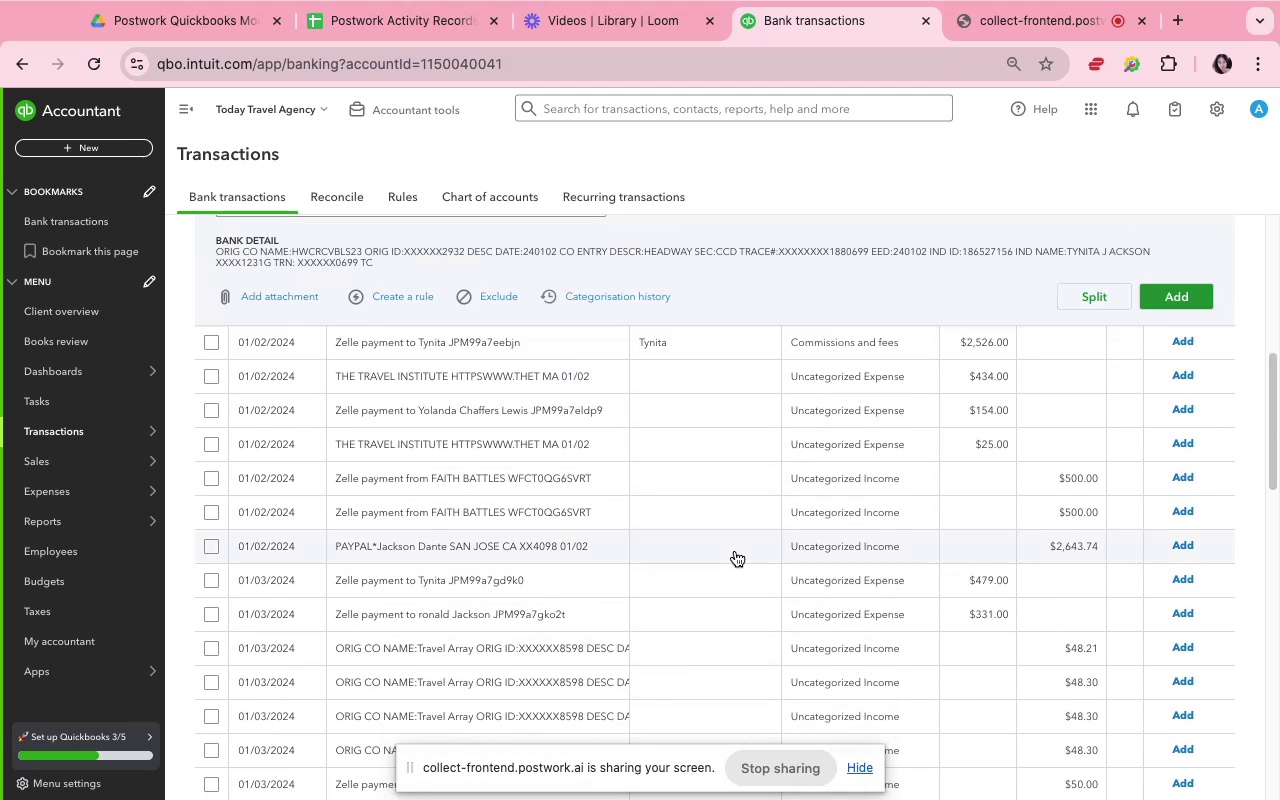 
scroll: coordinate [735, 551], scroll_direction: up, amount: 8.0
 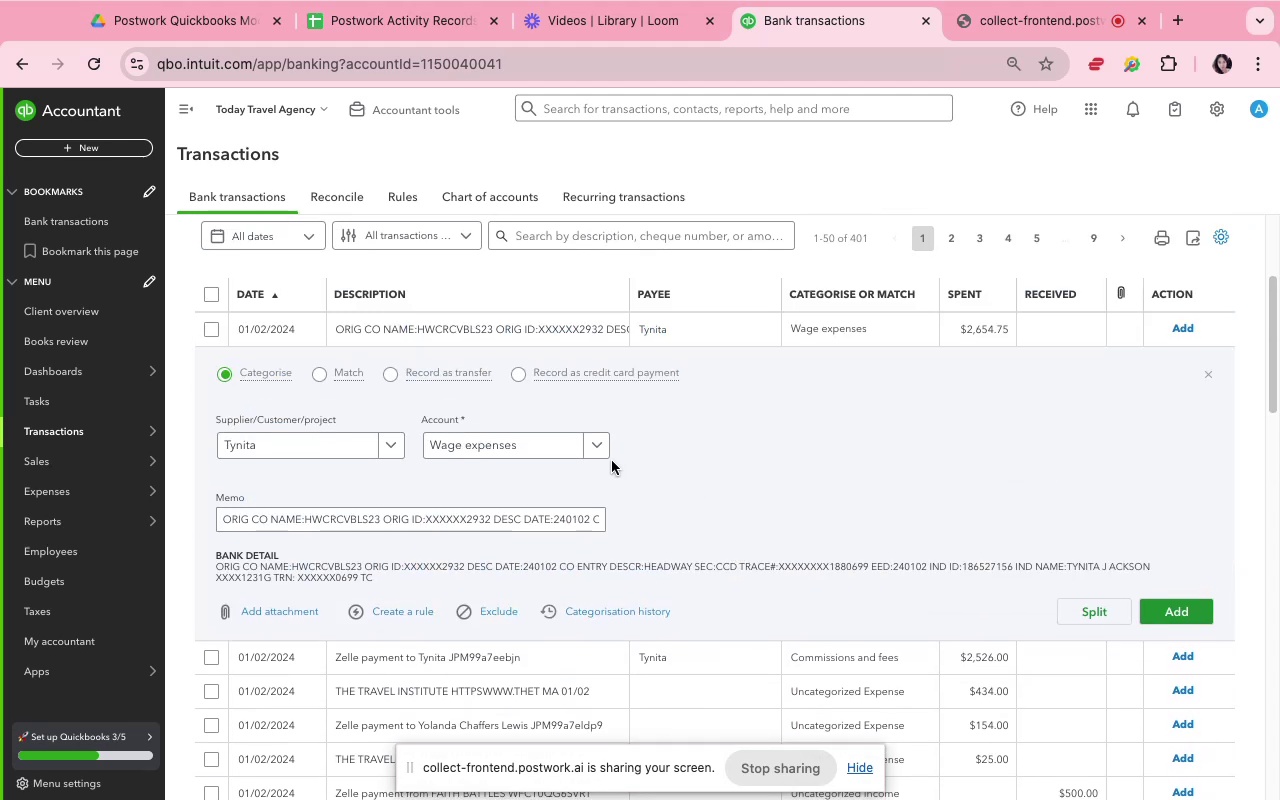 
left_click([601, 451])
 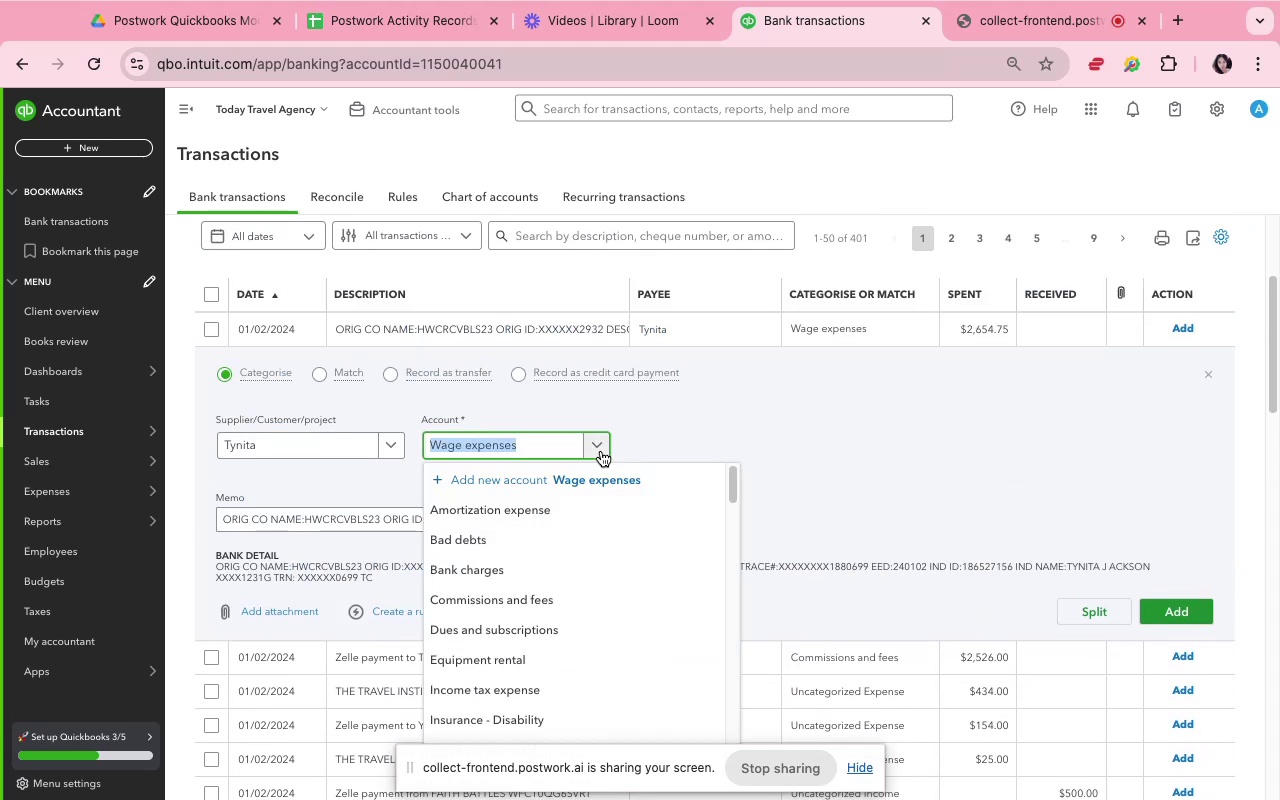 
type(unca)
 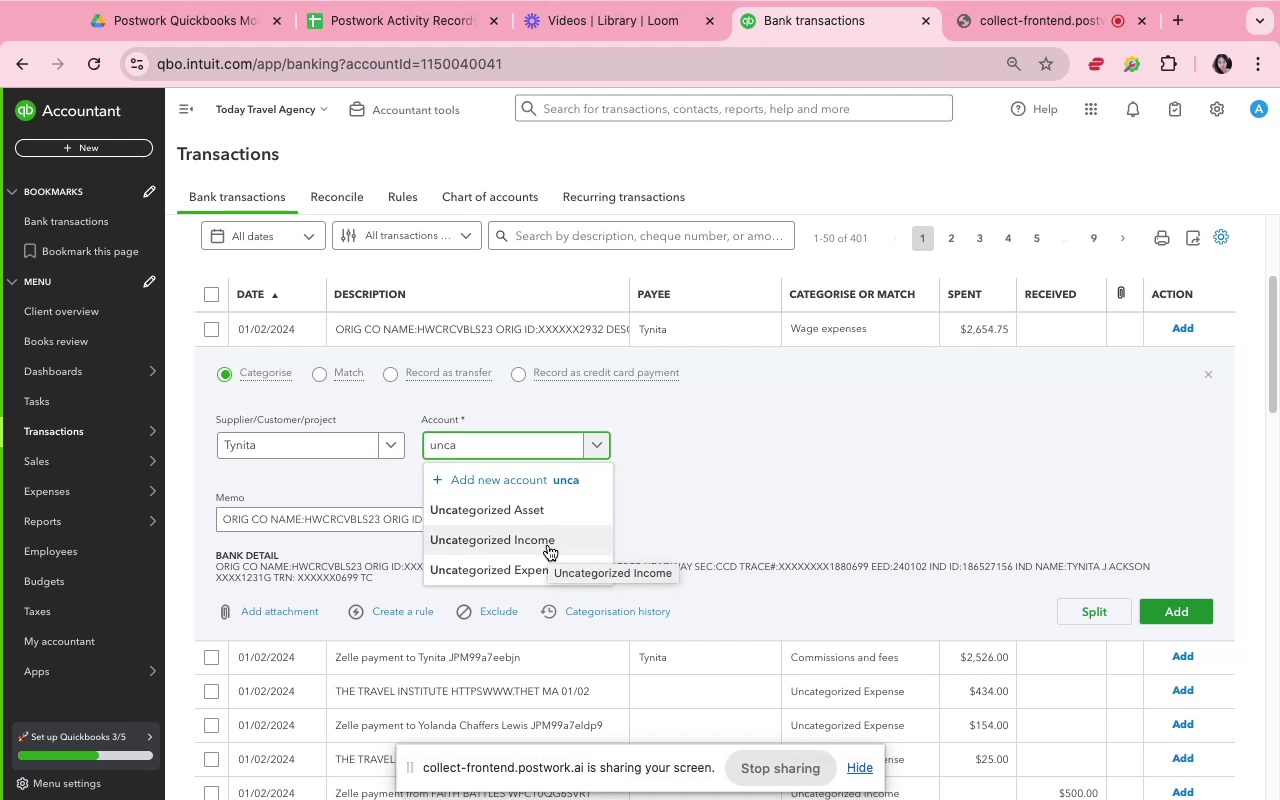 
wait(5.29)
 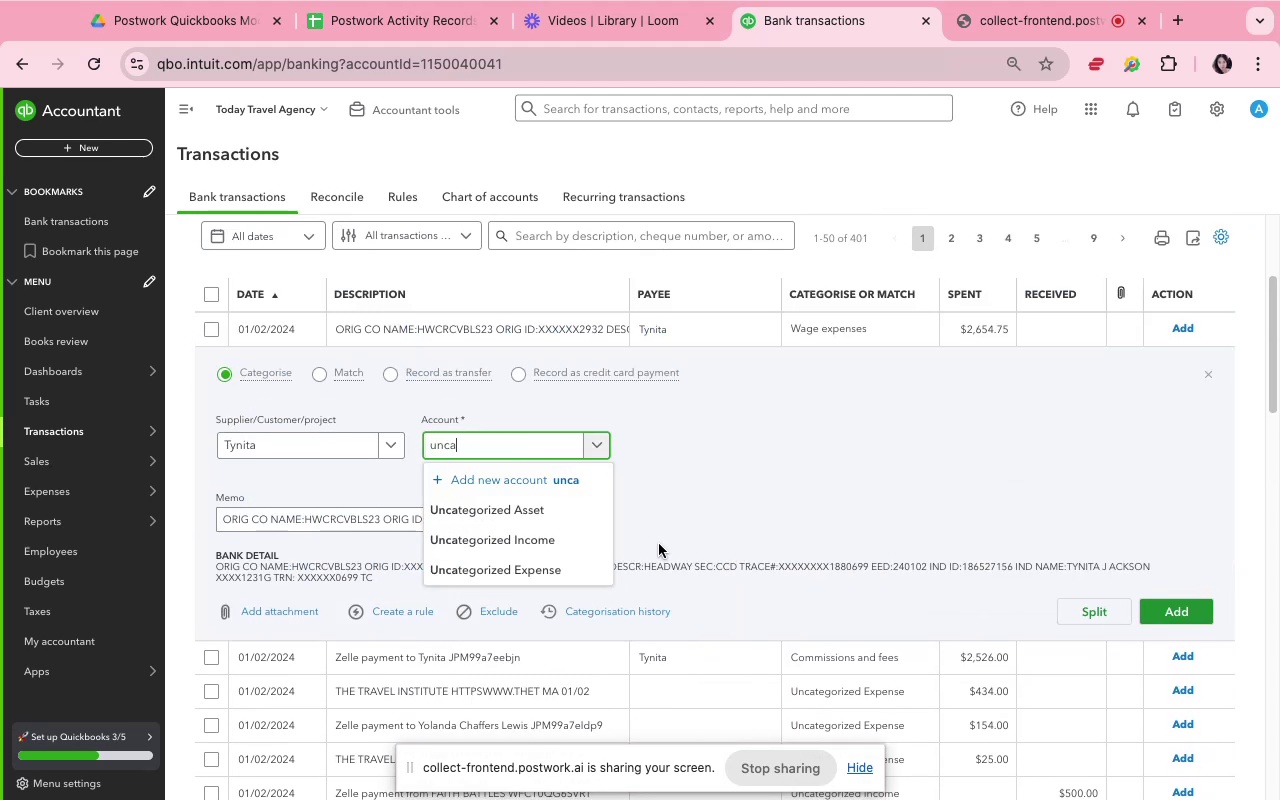 
left_click([565, 571])
 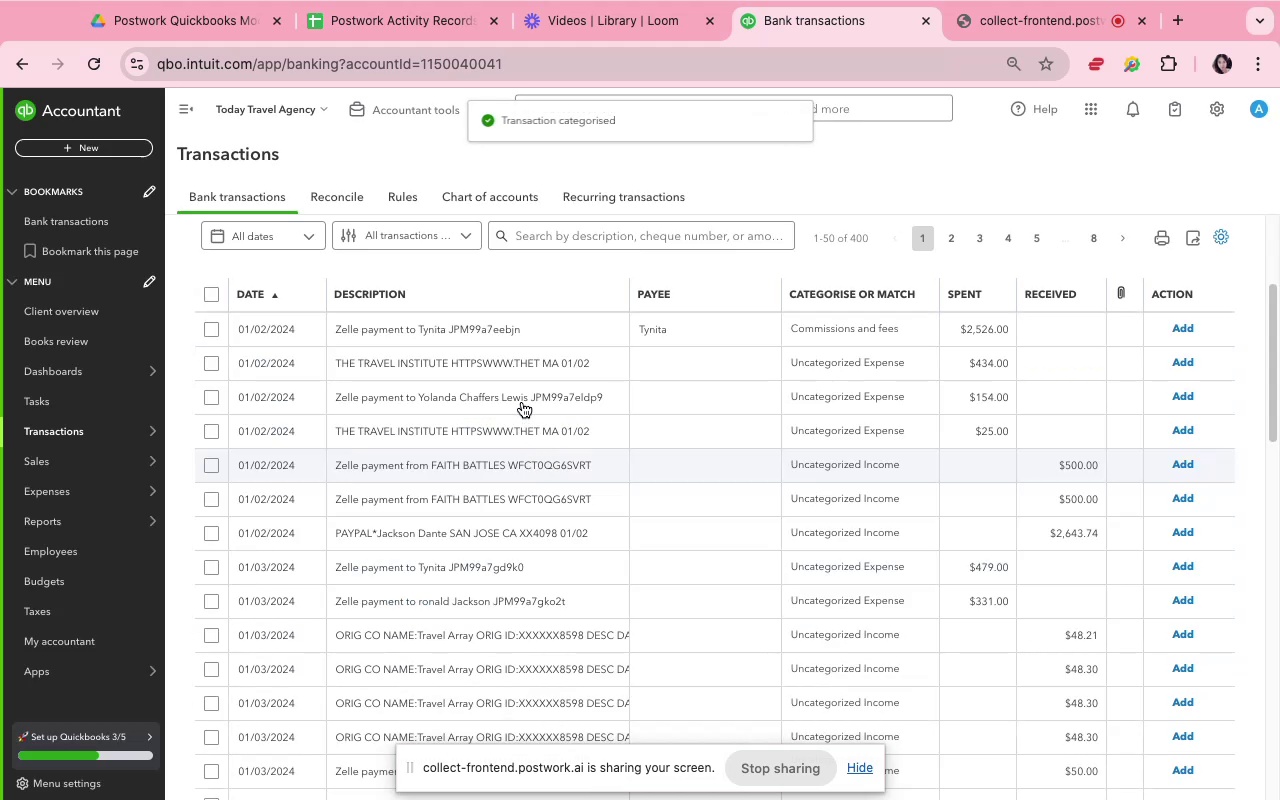 
wait(6.13)
 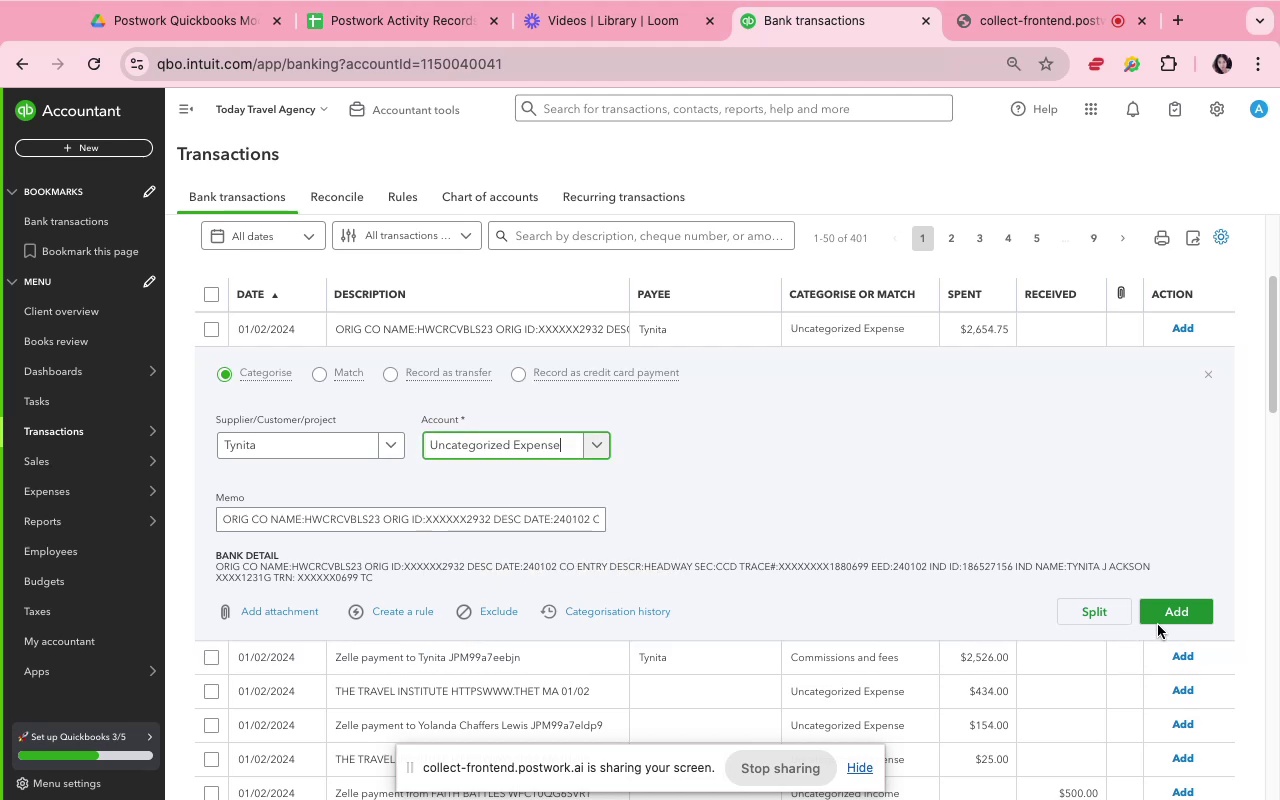 
left_click([513, 334])
 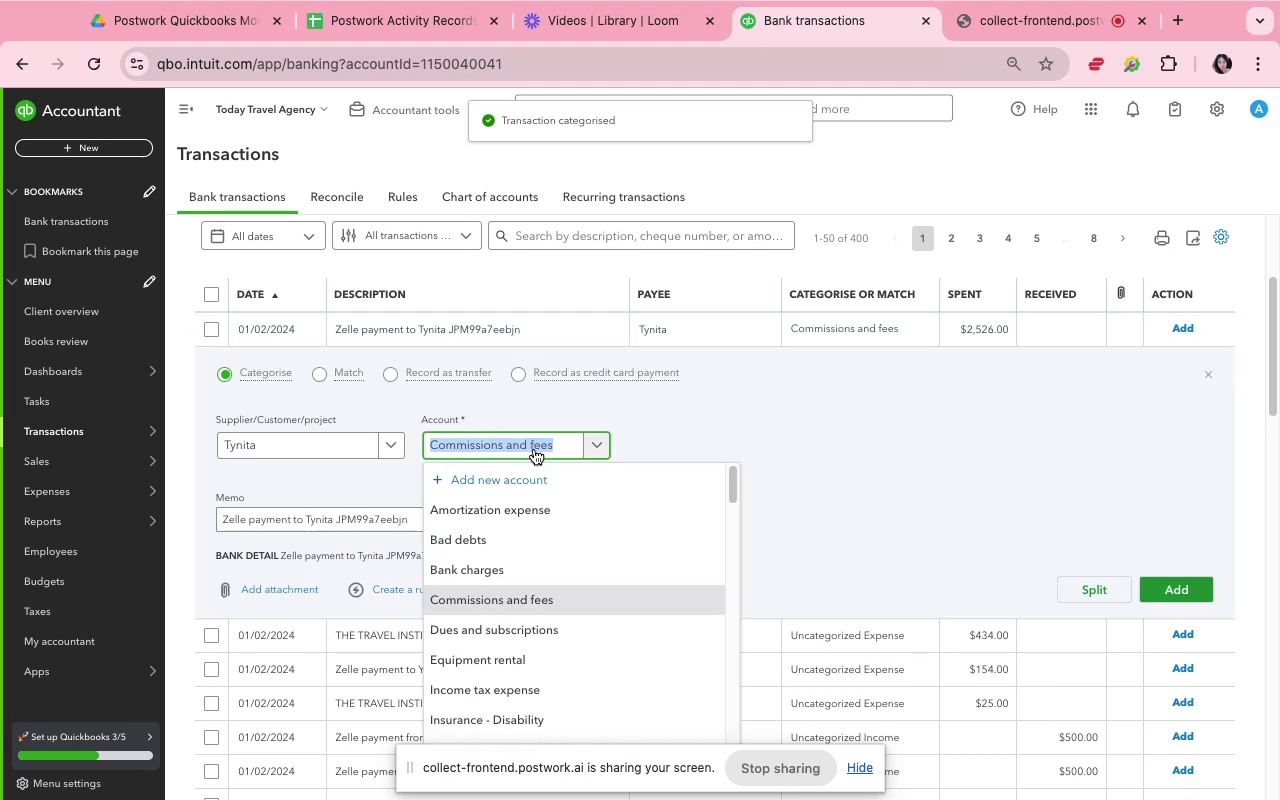 
type(Unca)
 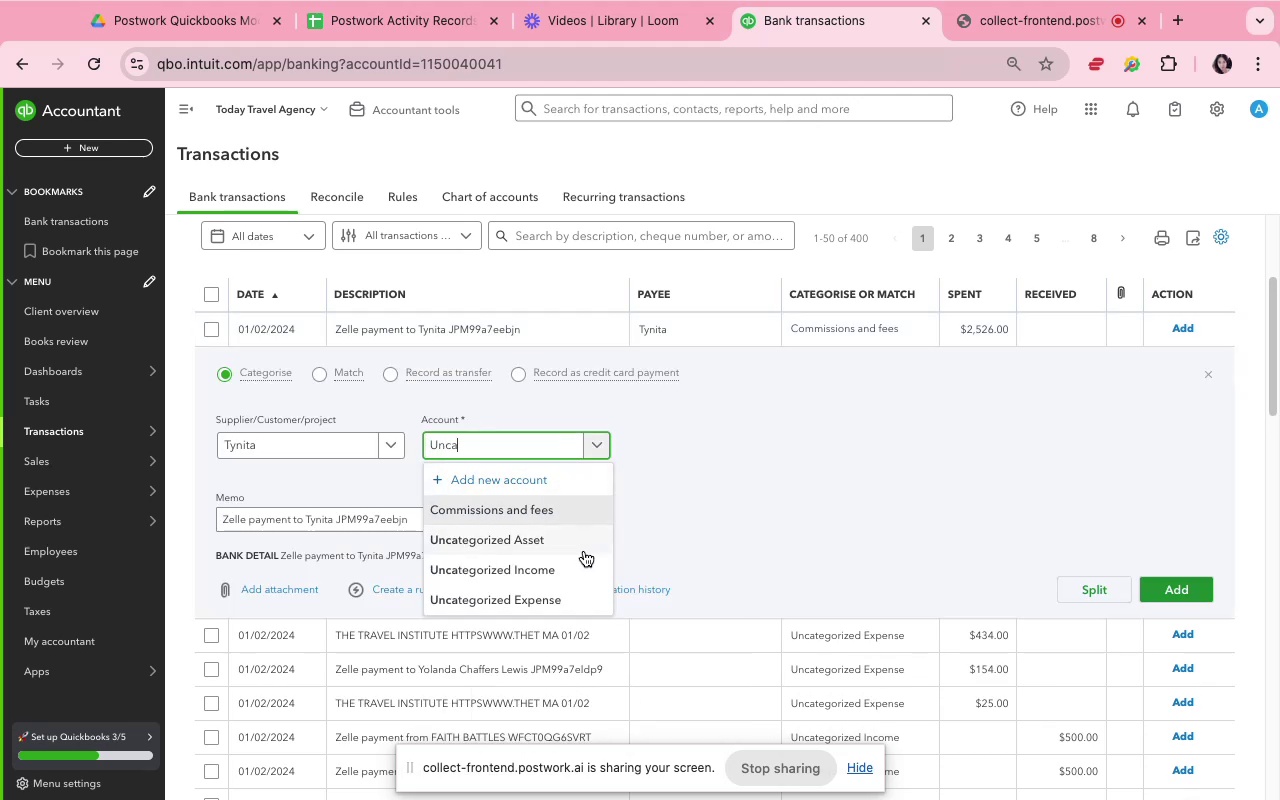 
left_click([589, 599])
 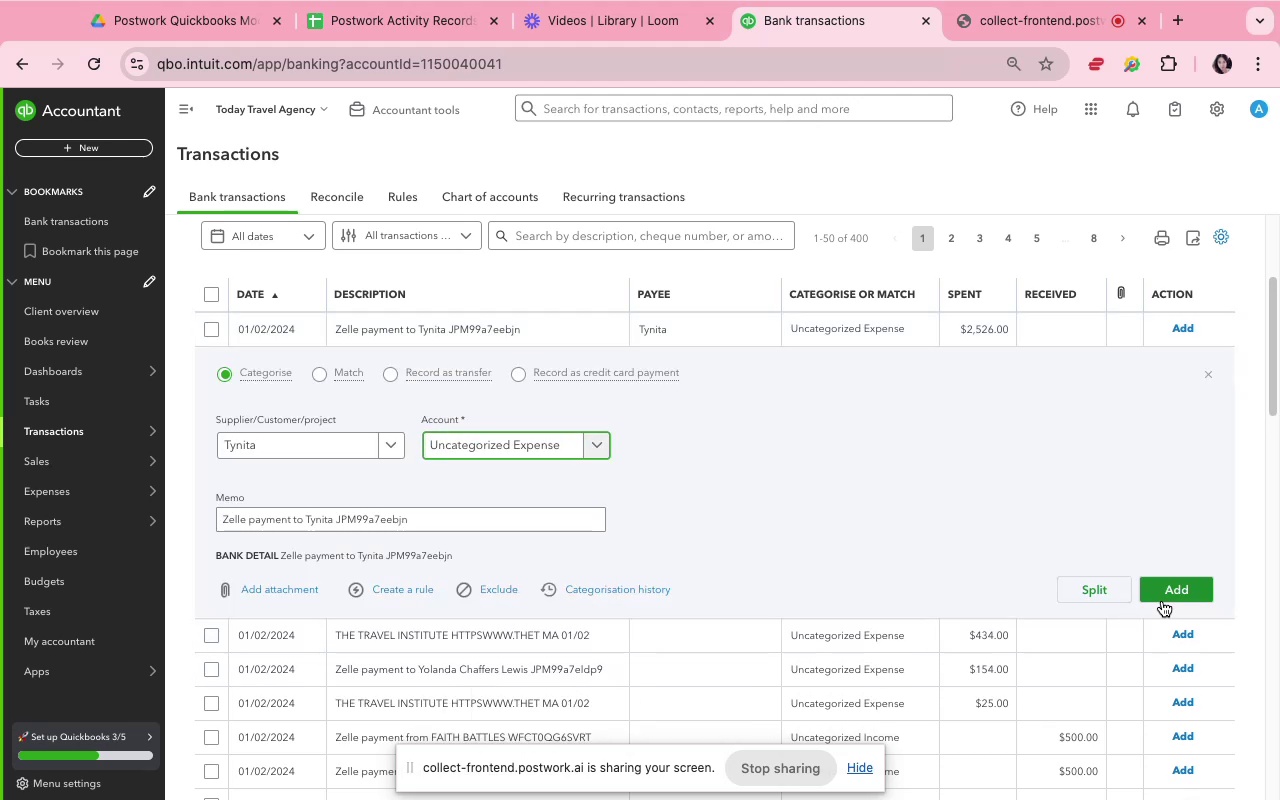 
left_click([1161, 598])
 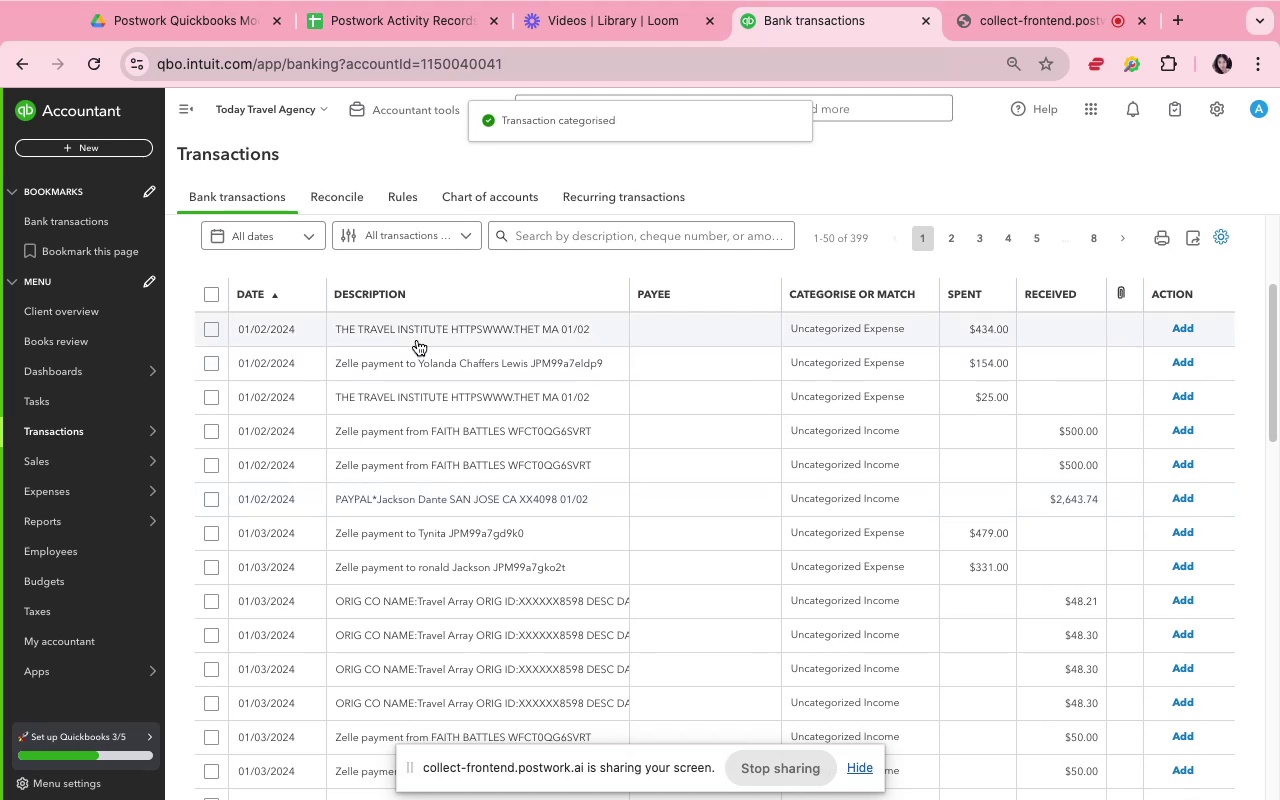 
left_click([417, 338])
 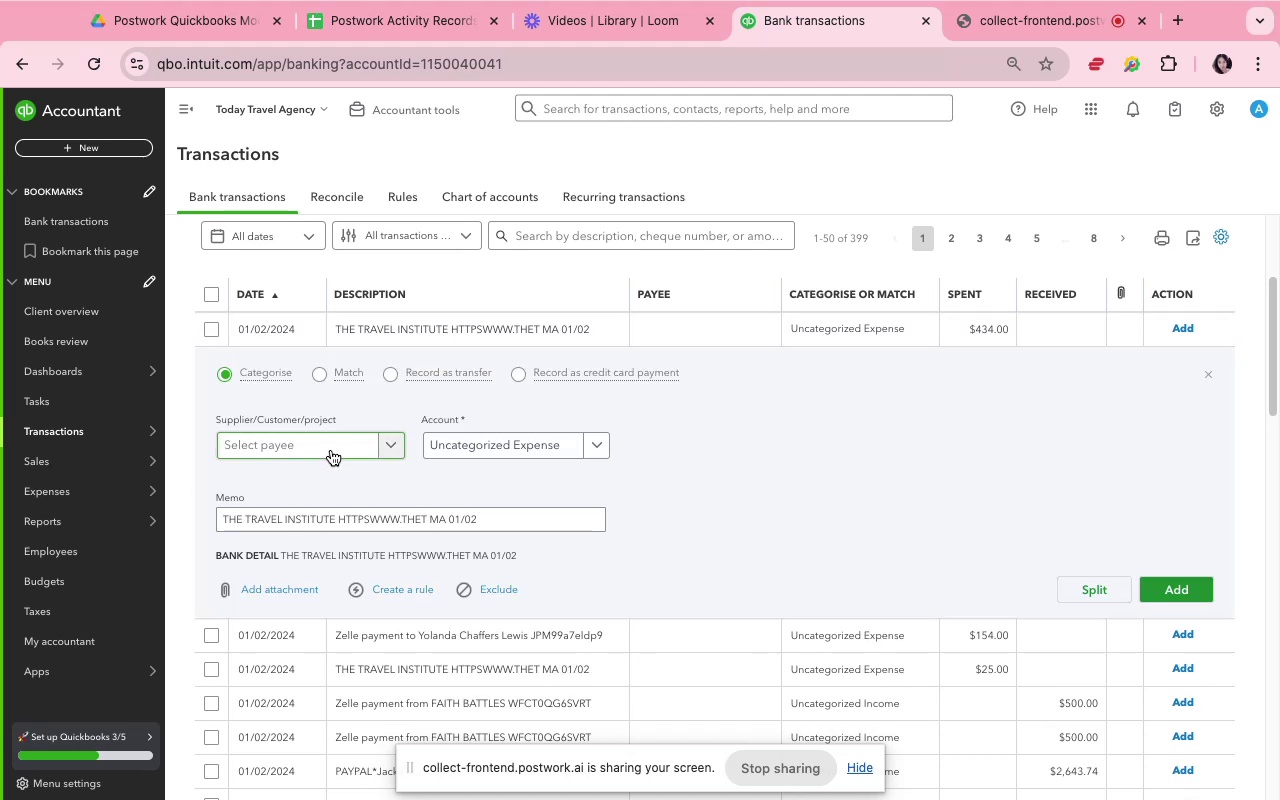 
left_click([331, 450])
 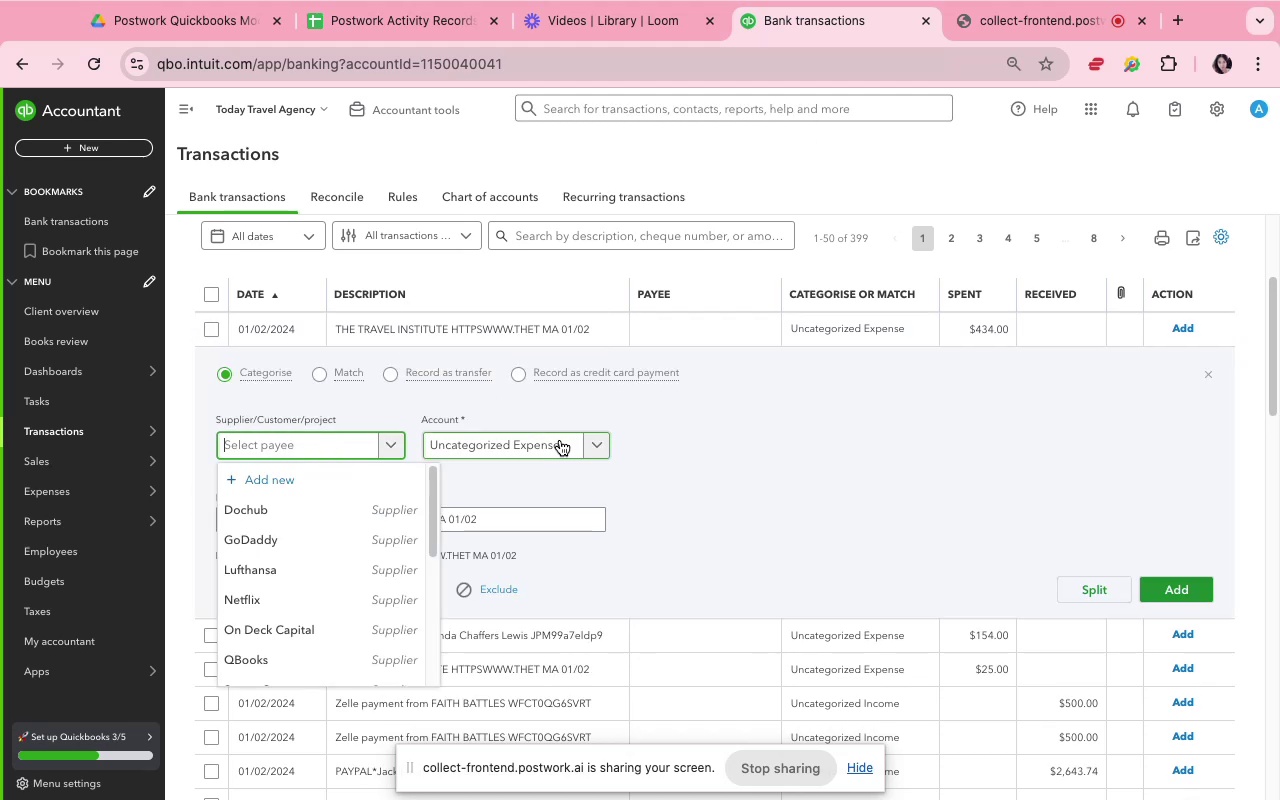 
wait(5.39)
 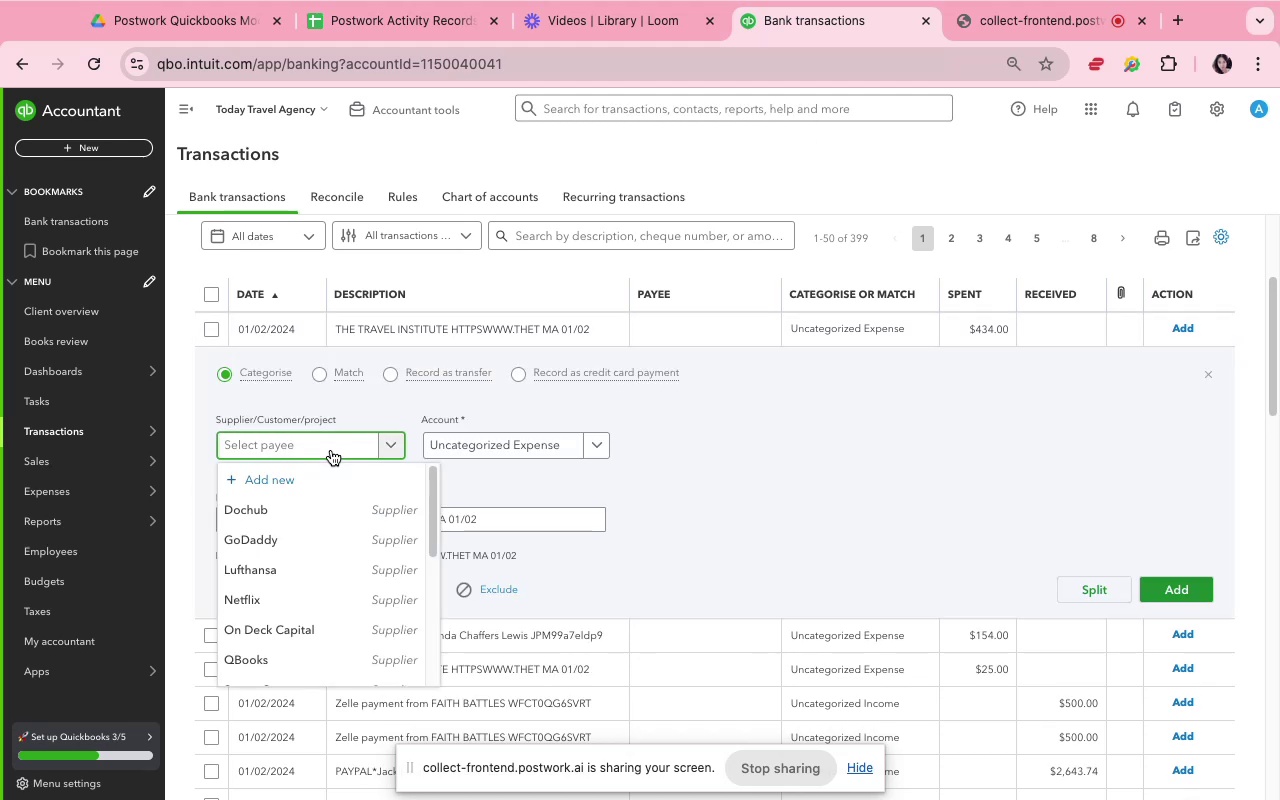 
type(tr)
 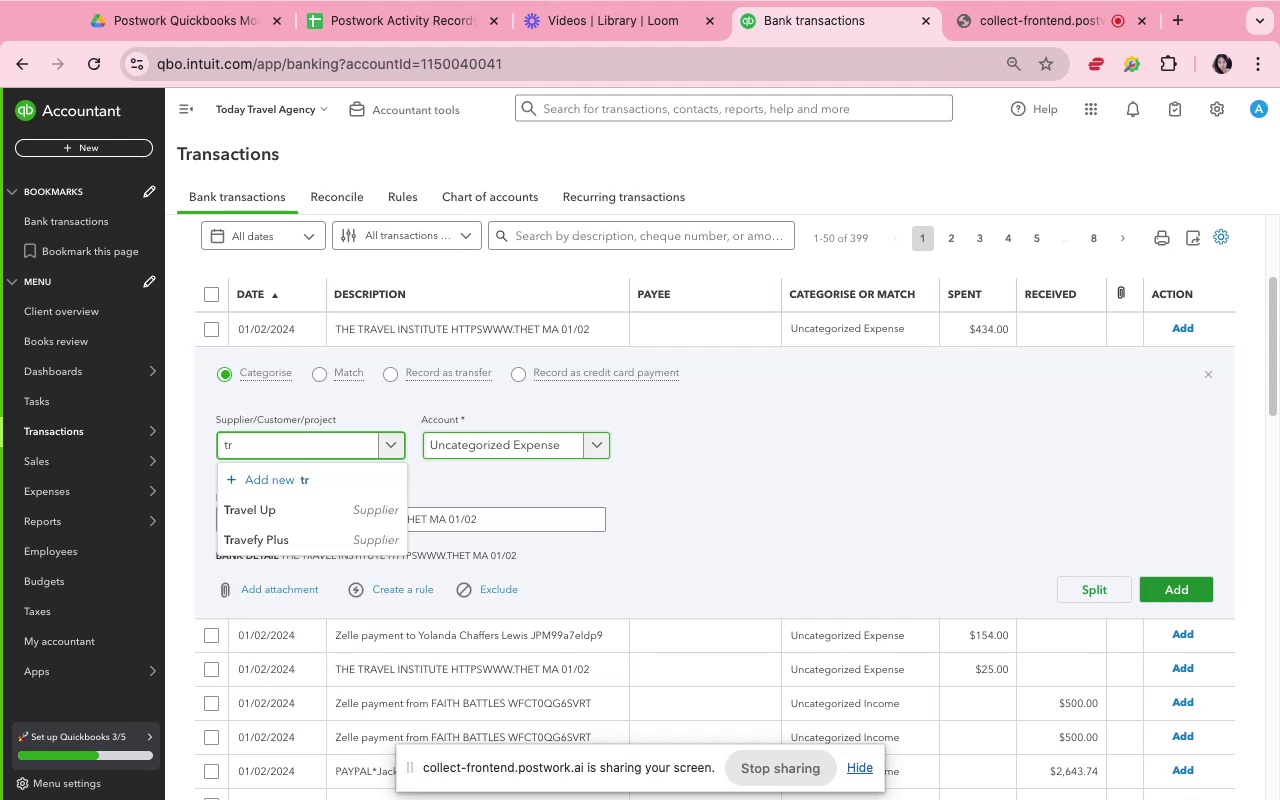 
hold_key(key=Backspace, duration=0.52)
 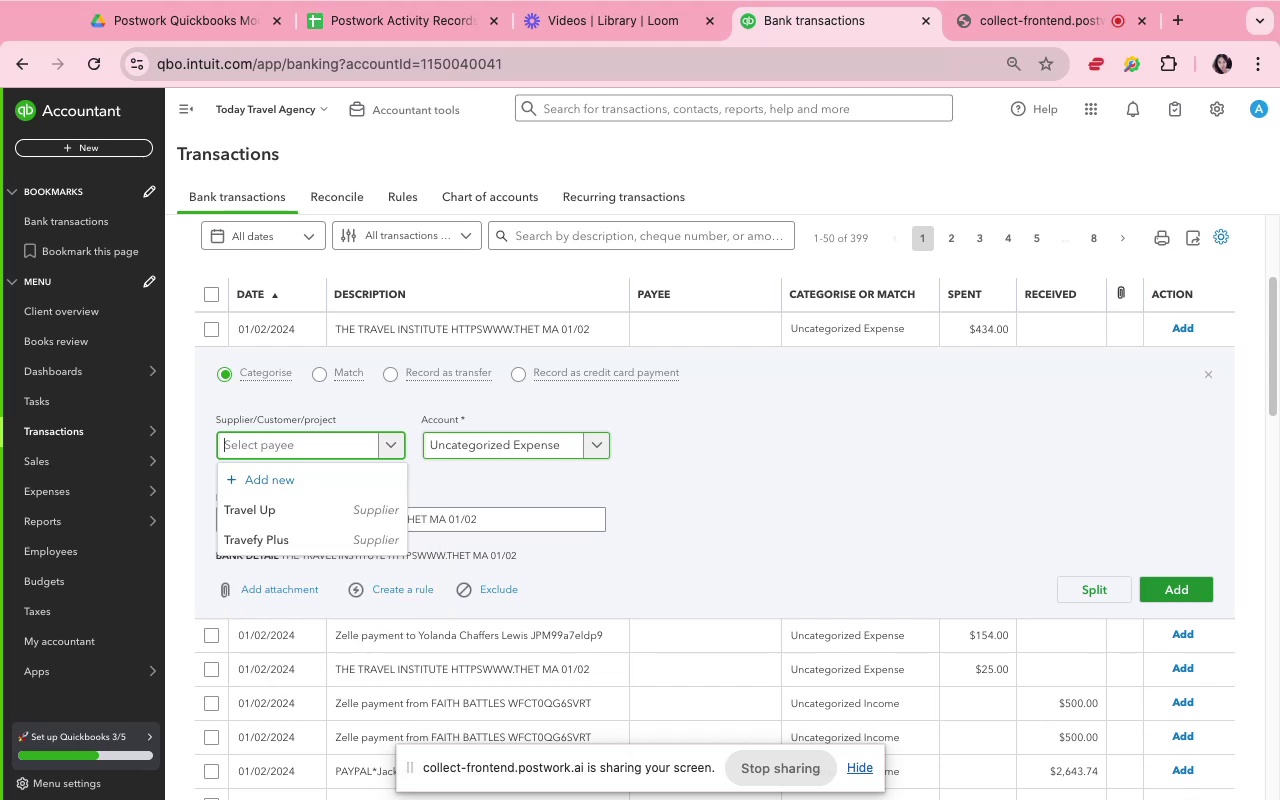 
key(Backspace)
type(The  TravelInstitute)
 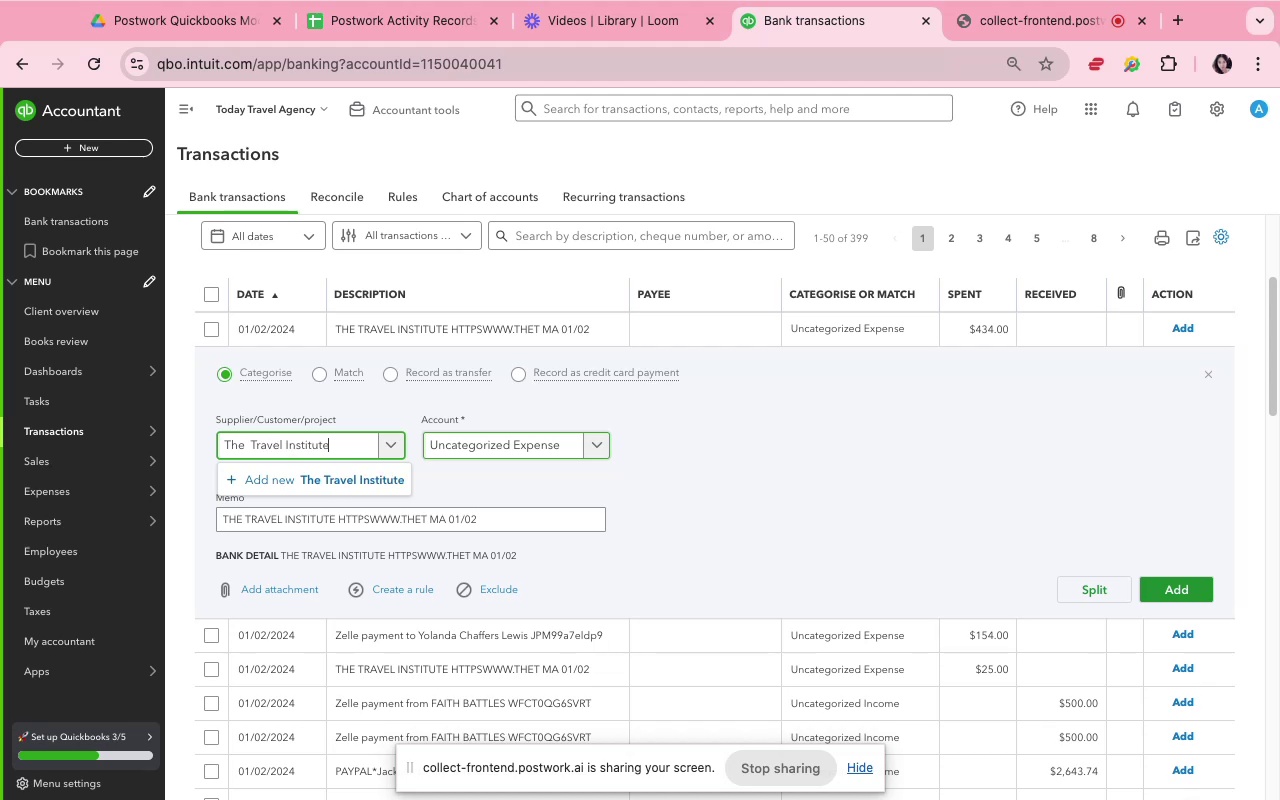 
left_click([384, 476])
 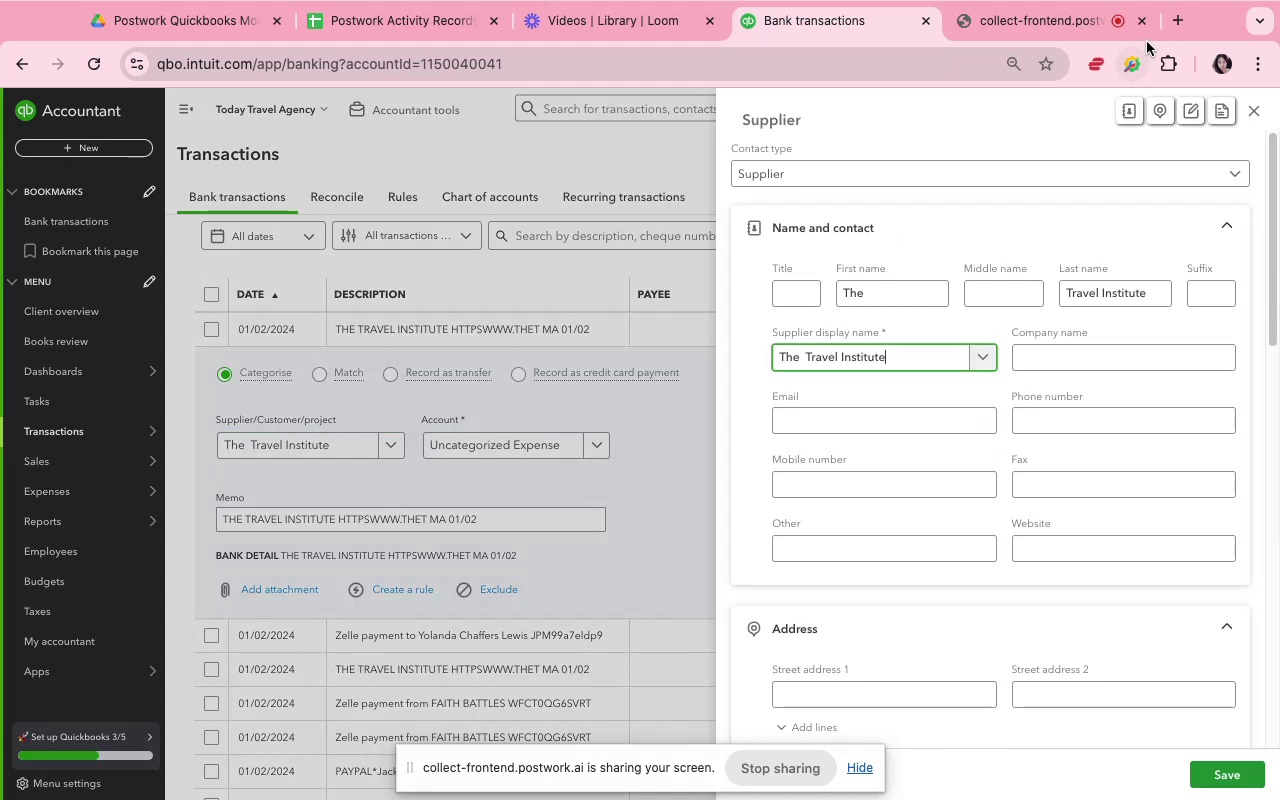 
left_click([1177, 20])
 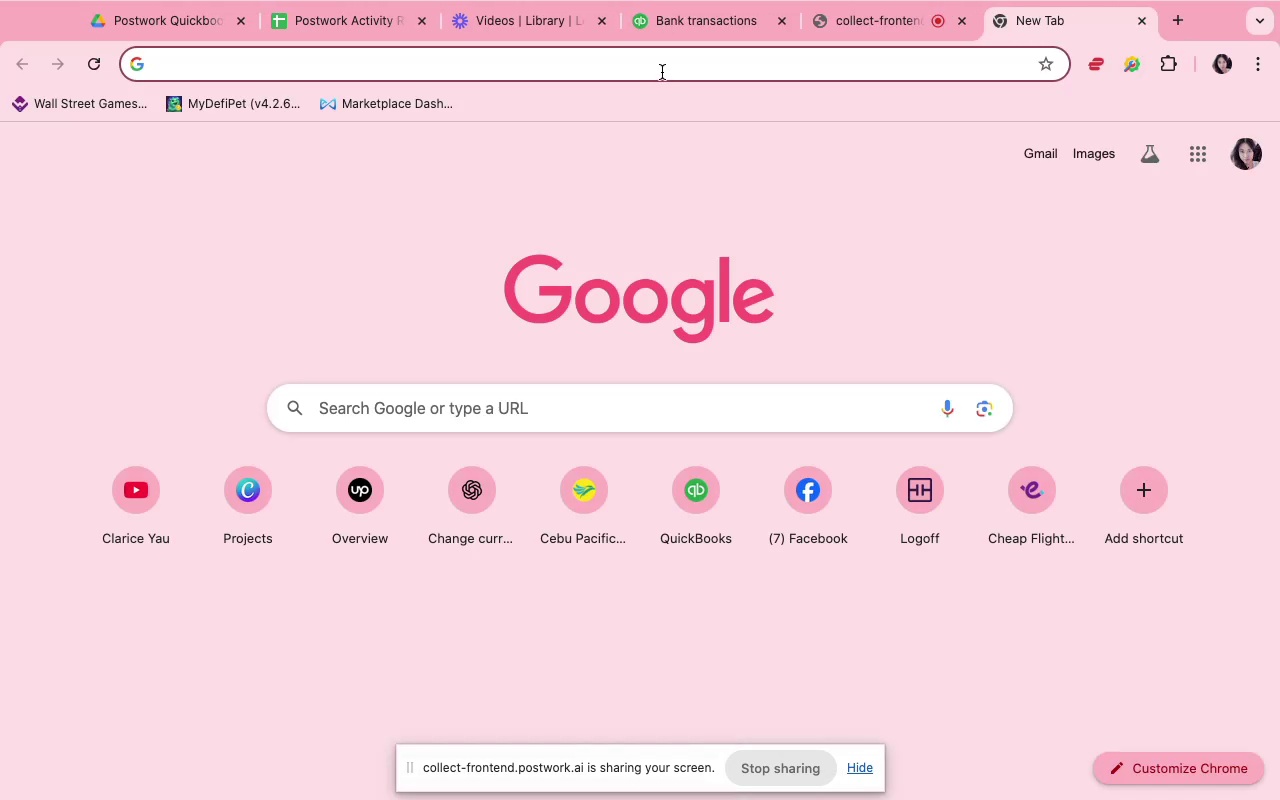 
left_click([662, 70])
 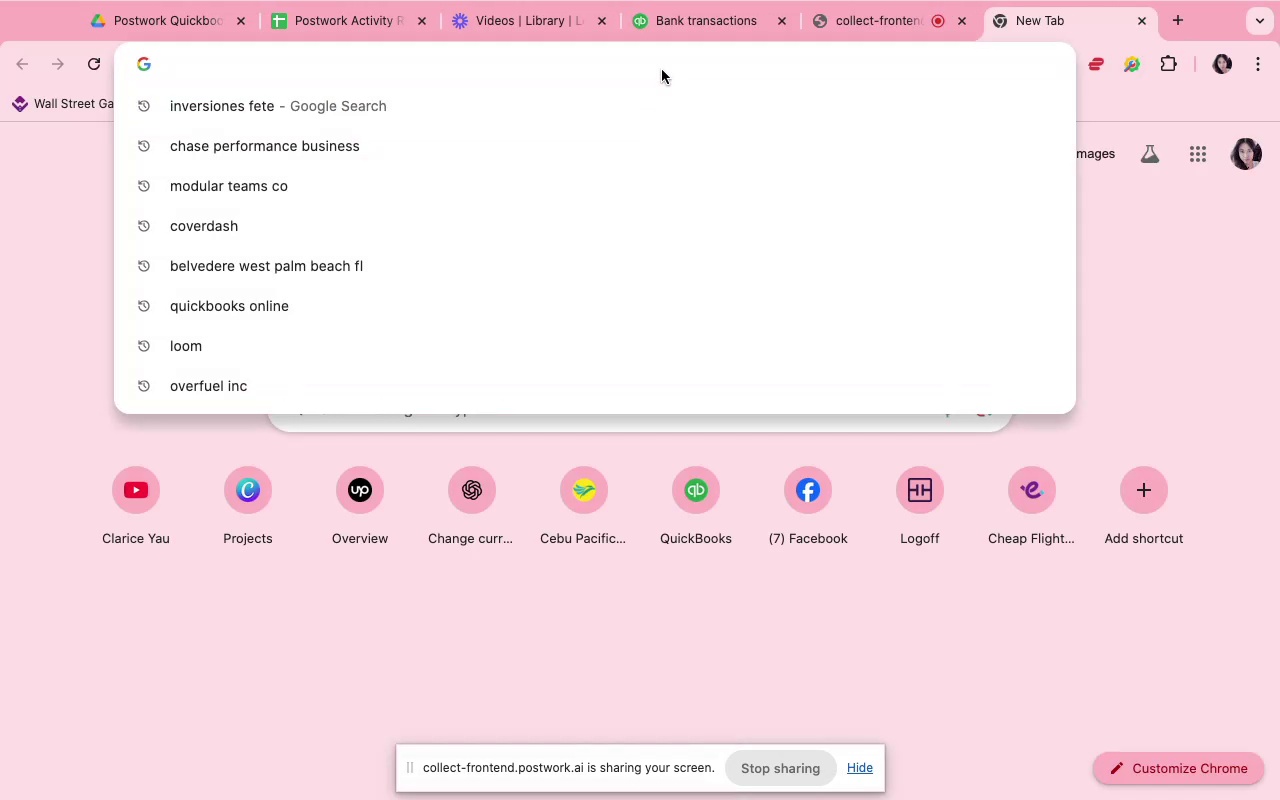 
type(The Travel Institu)
 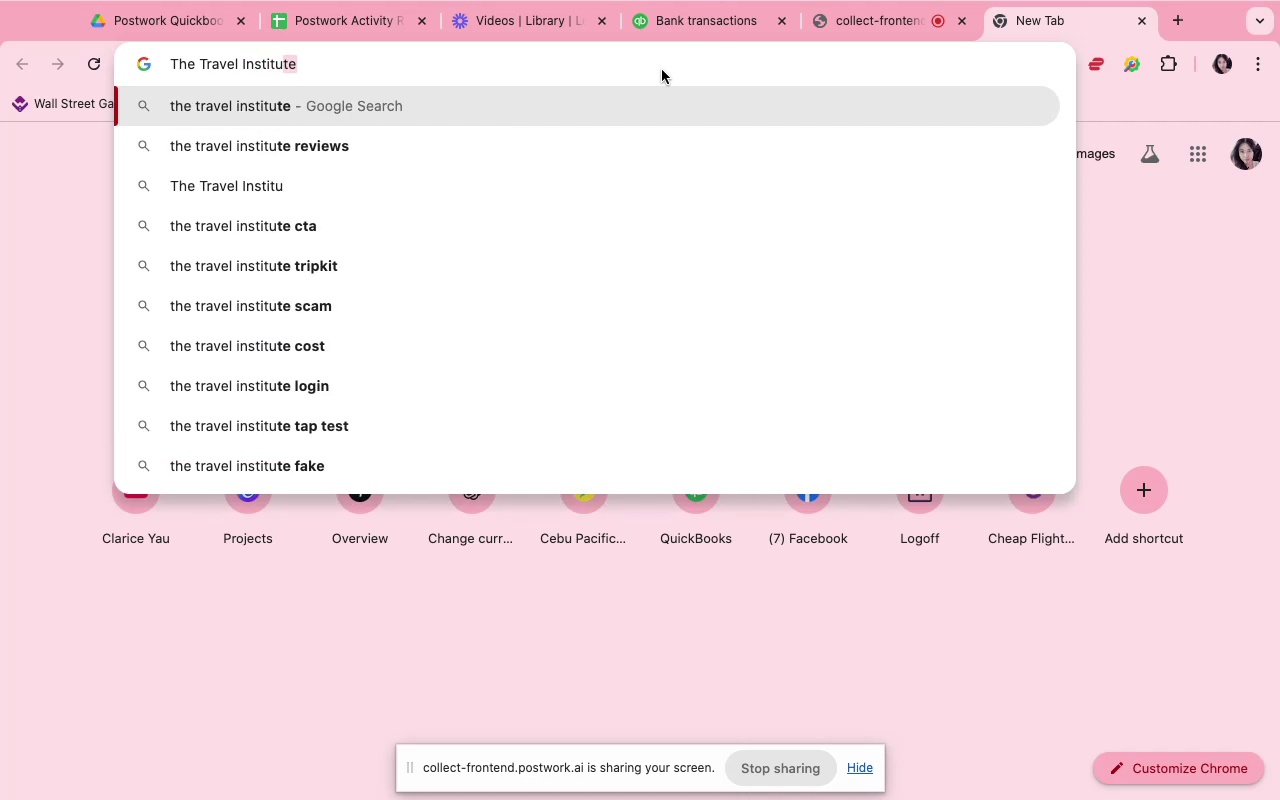 
key(ArrowDown)
 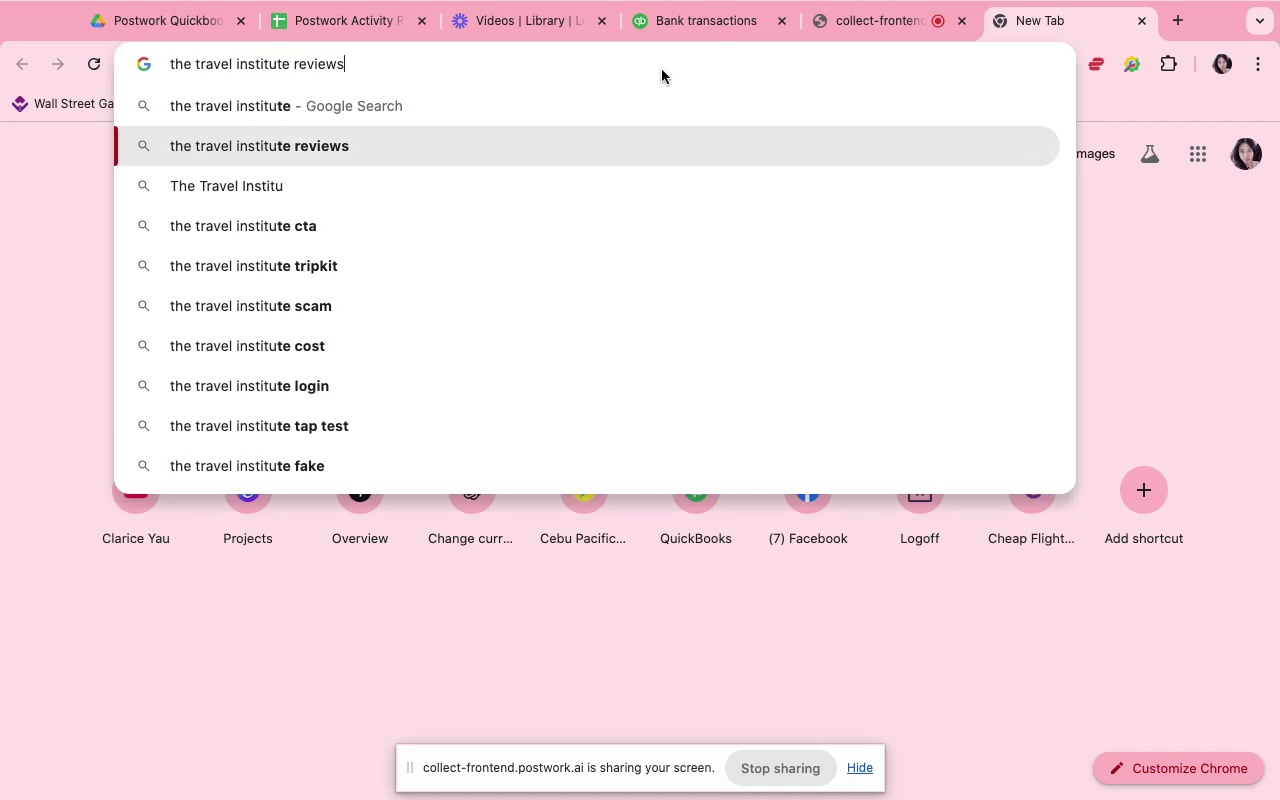 
key(ArrowUp)
 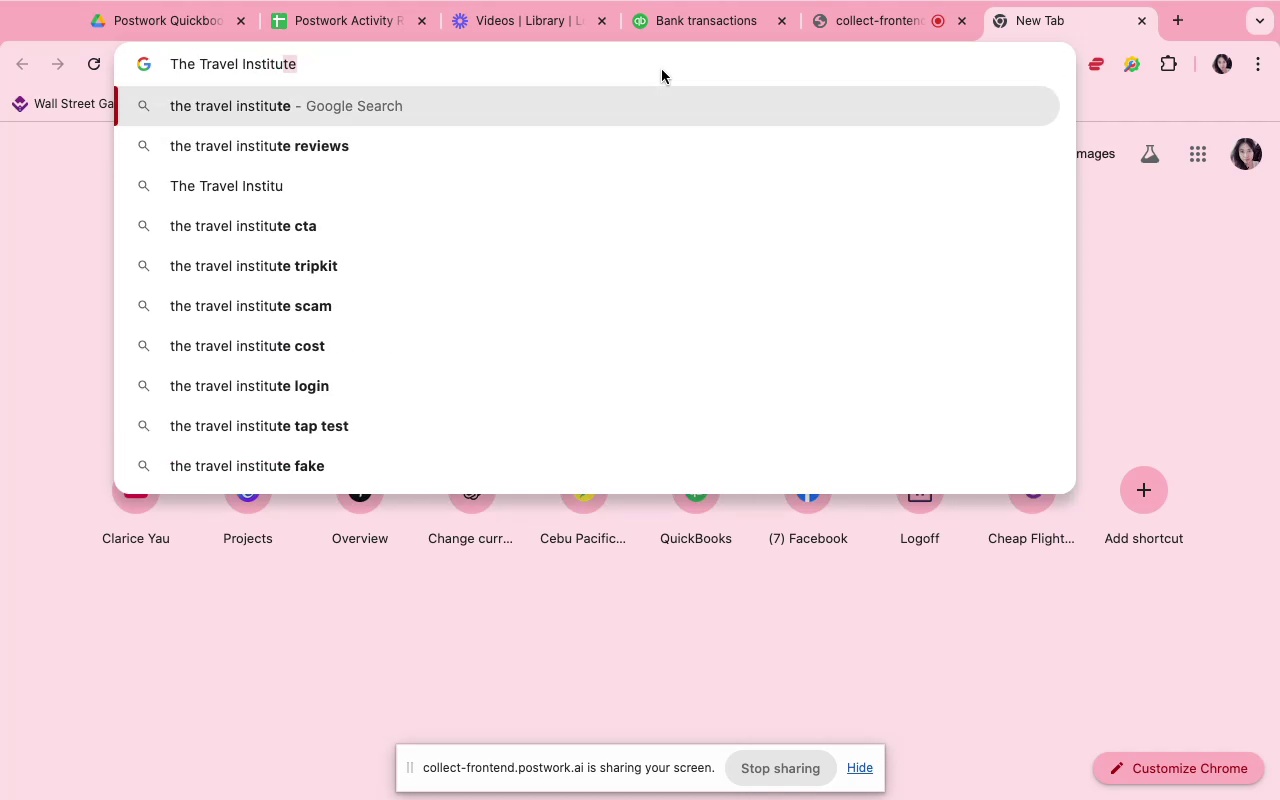 
key(Enter)
 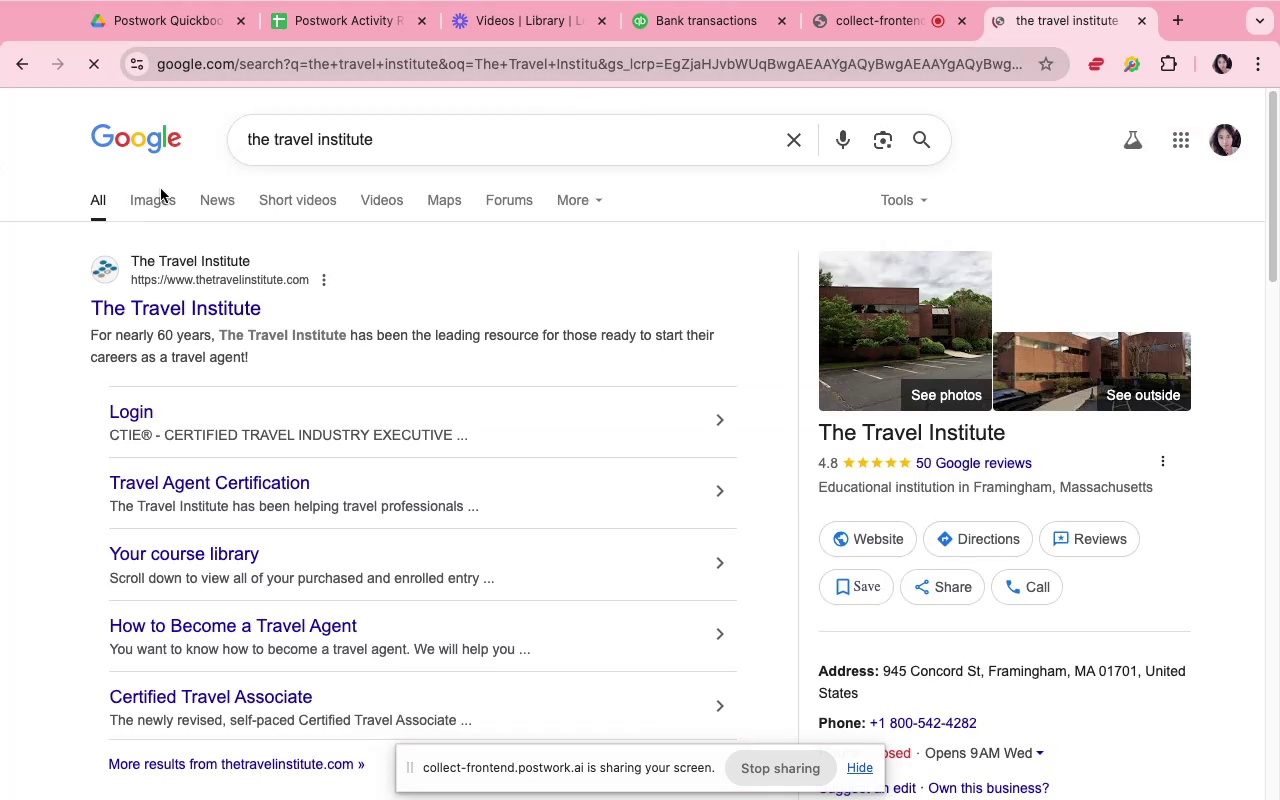 
left_click([177, 204])
 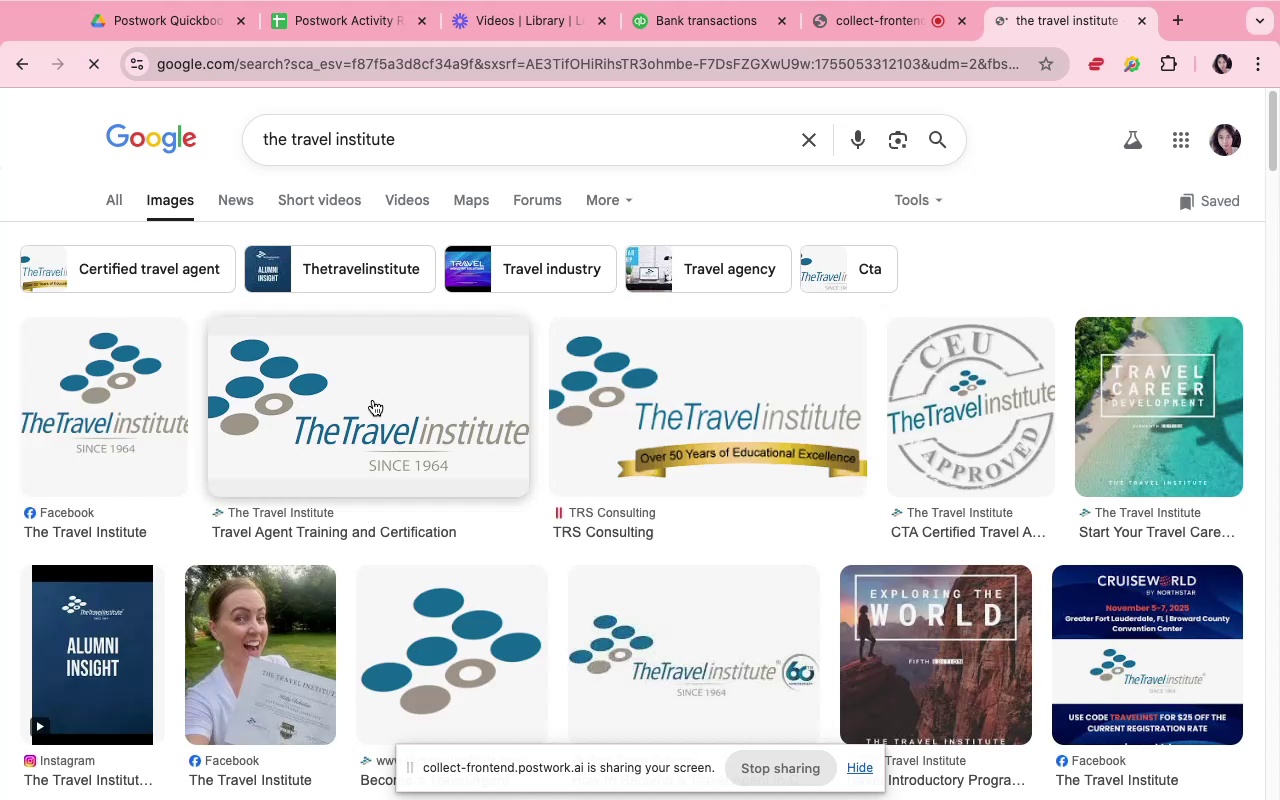 
scroll: coordinate [373, 400], scroll_direction: down, amount: 9.0
 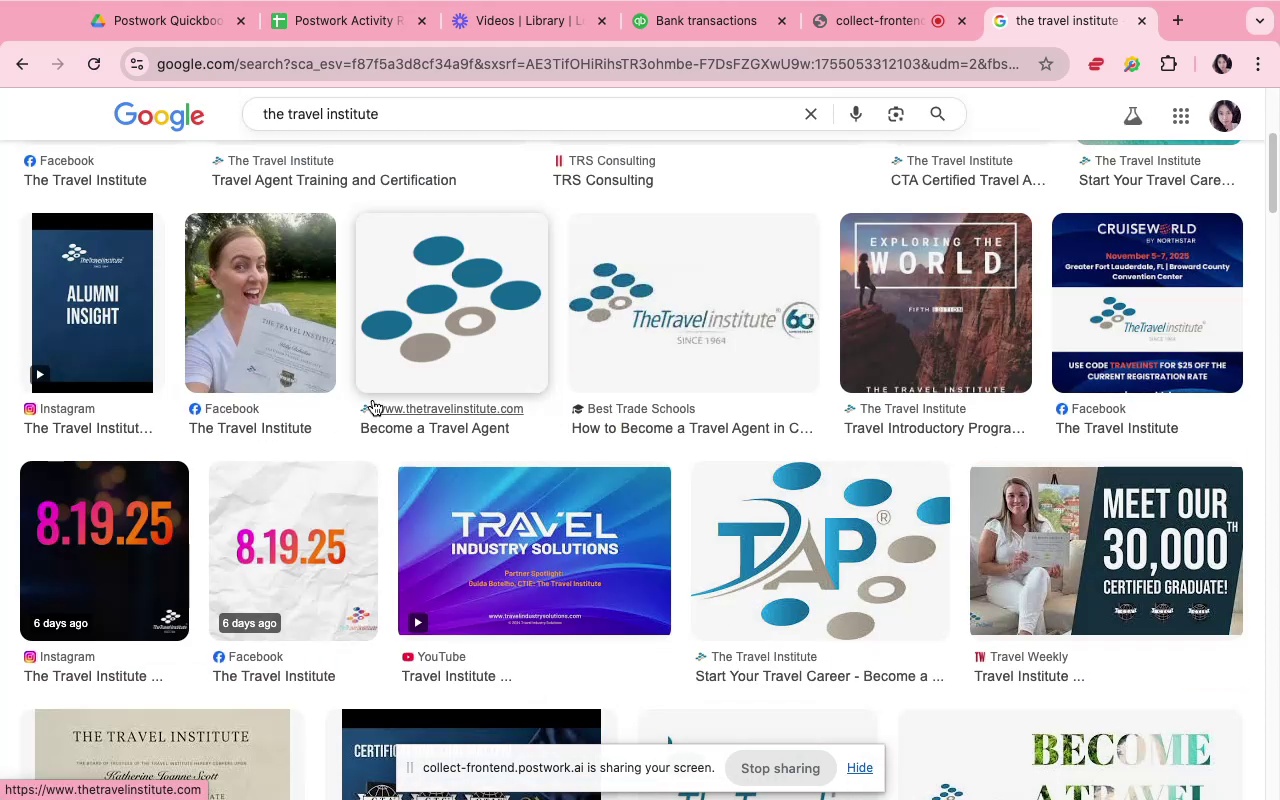 
scroll: coordinate [373, 400], scroll_direction: up, amount: 13.0
 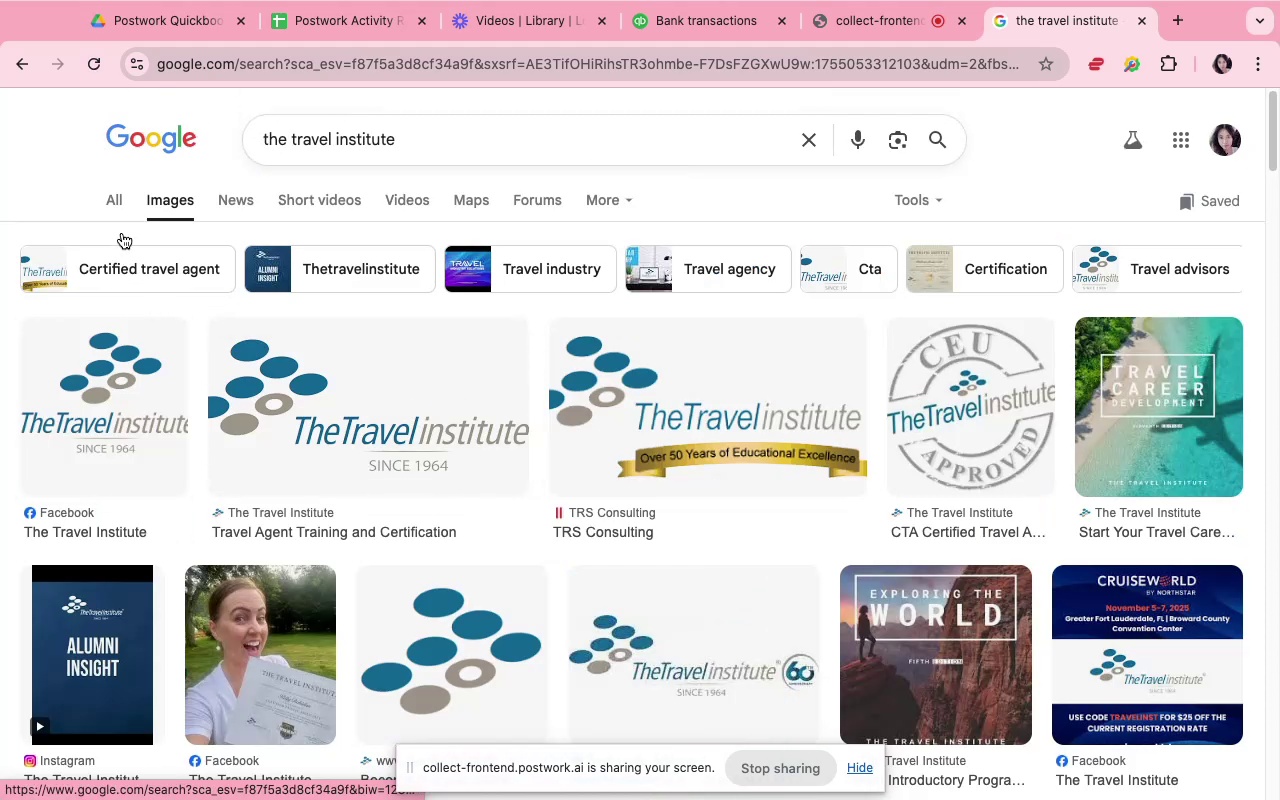 
left_click([118, 199])
 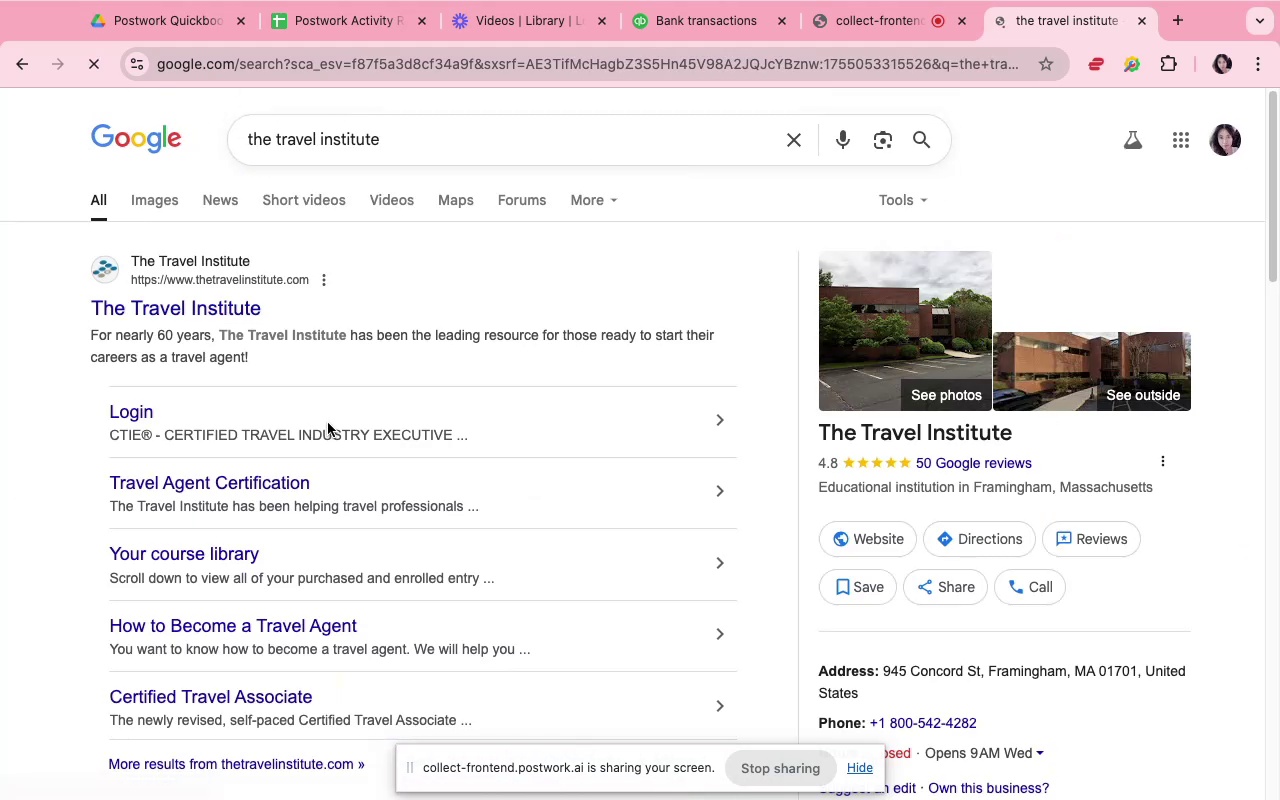 
scroll: coordinate [328, 423], scroll_direction: down, amount: 3.0
 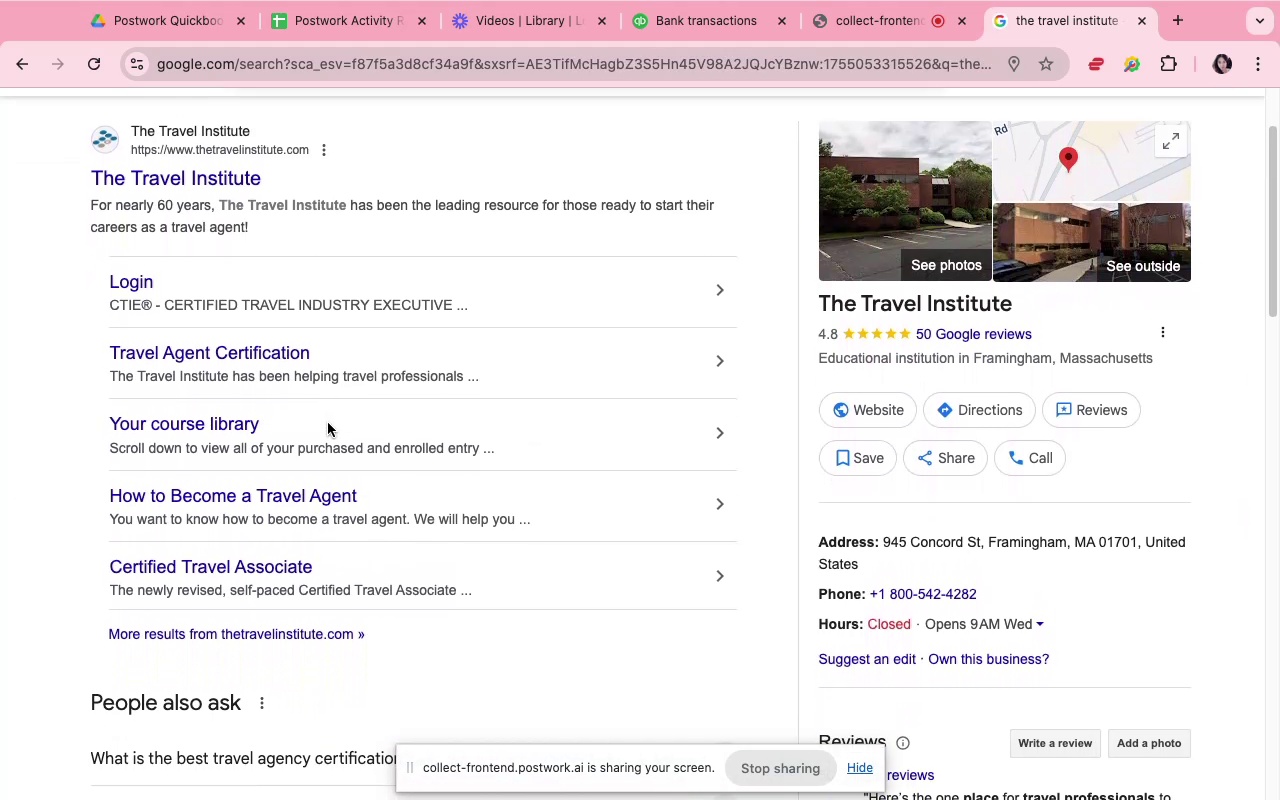 
scroll: coordinate [328, 423], scroll_direction: up, amount: 18.0
 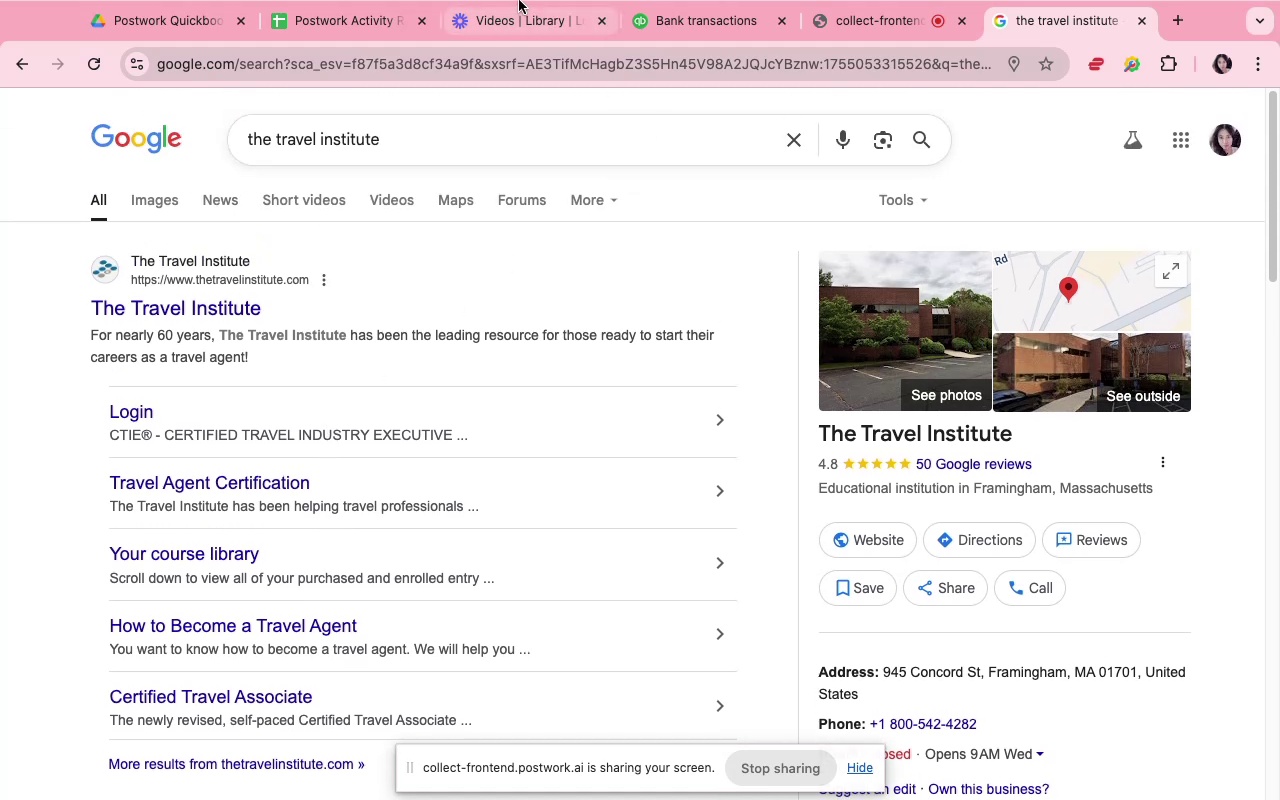 
wait(5.99)
 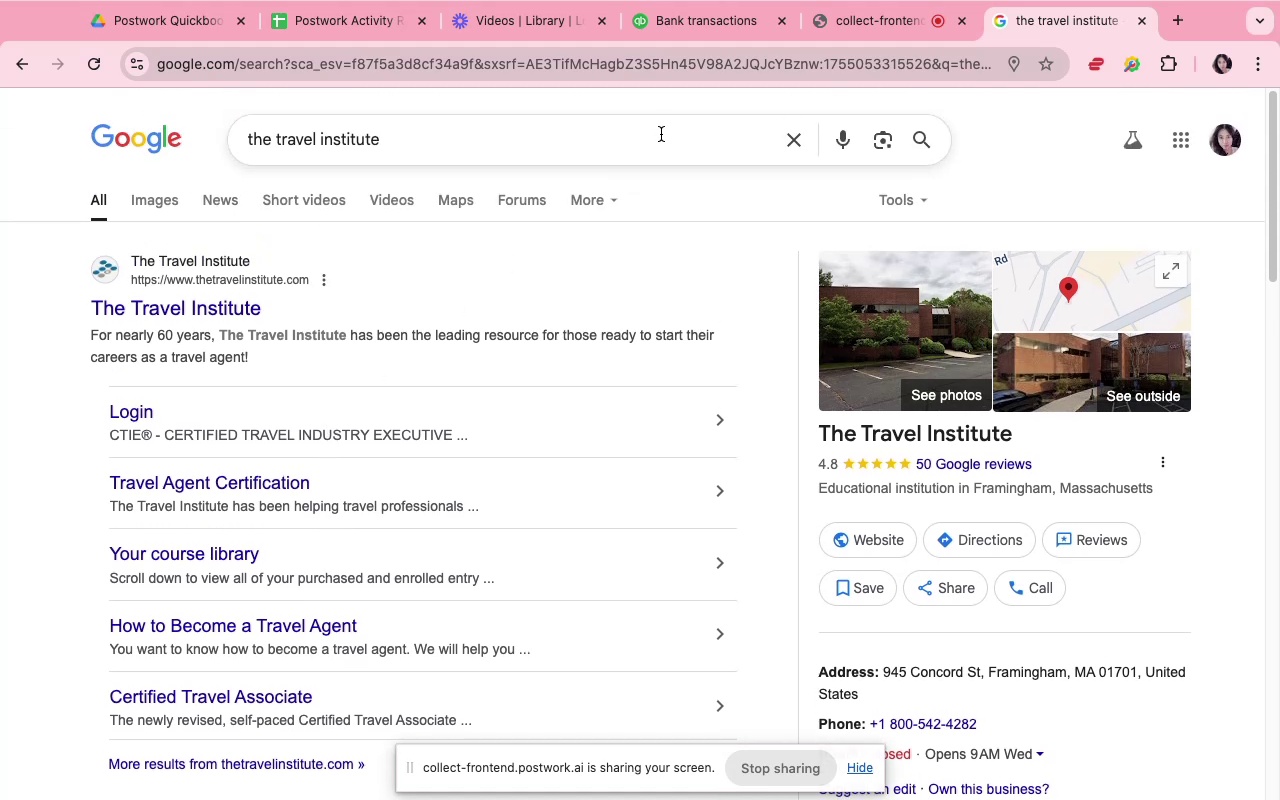 
left_click([731, 15])
 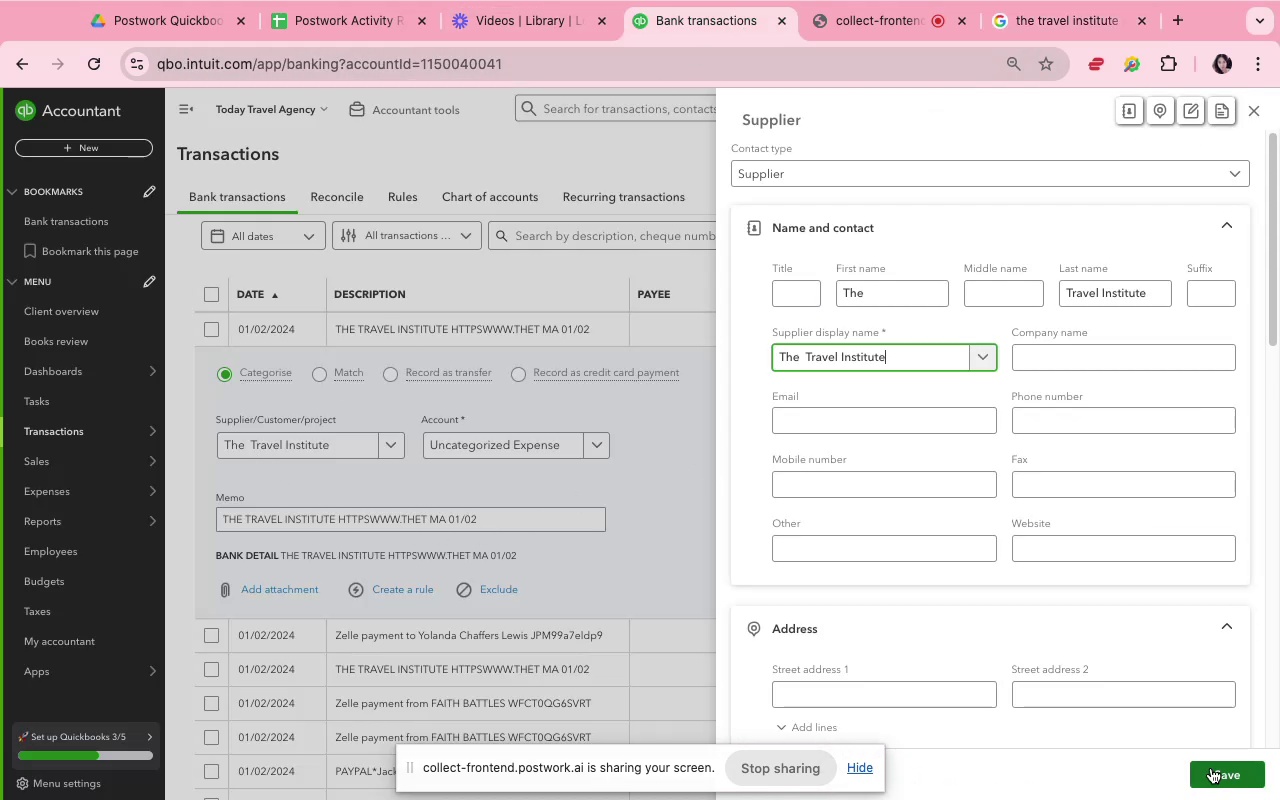 
mouse_move([590, 443])
 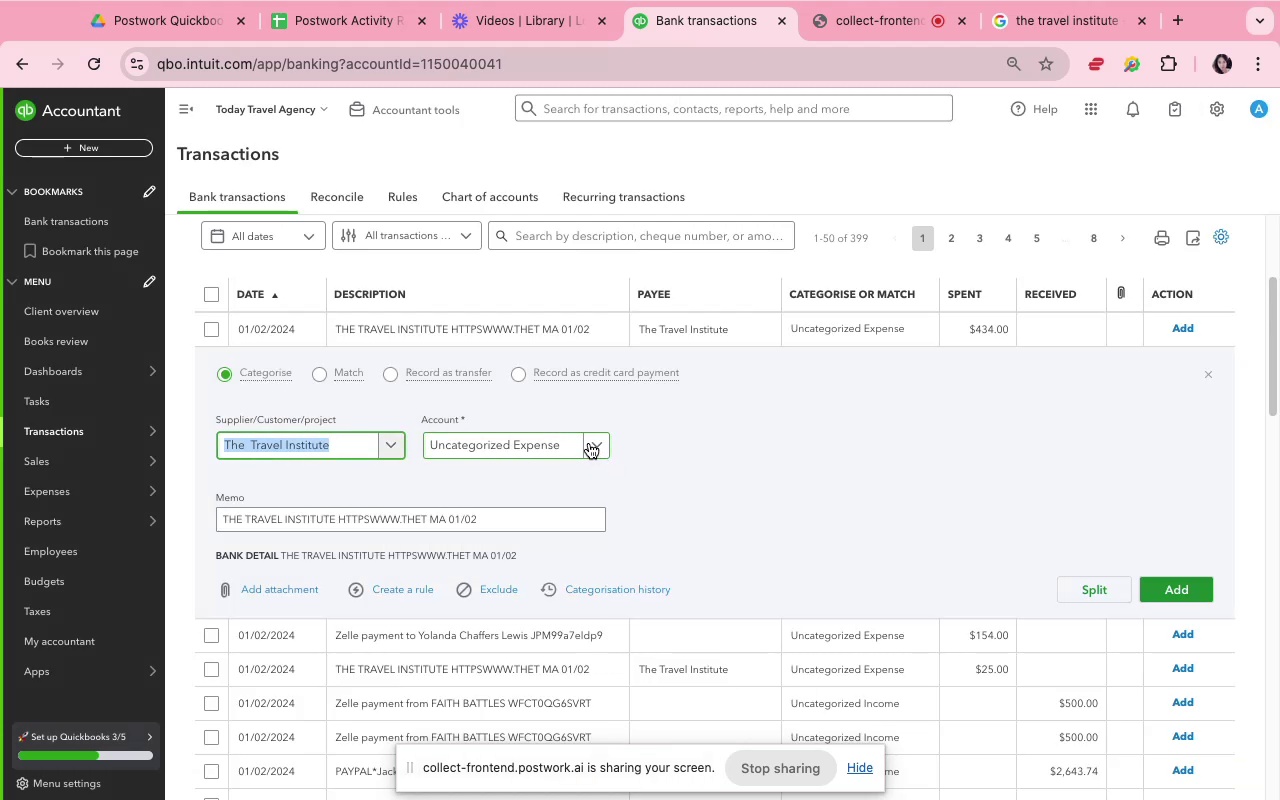 
left_click([589, 443])
 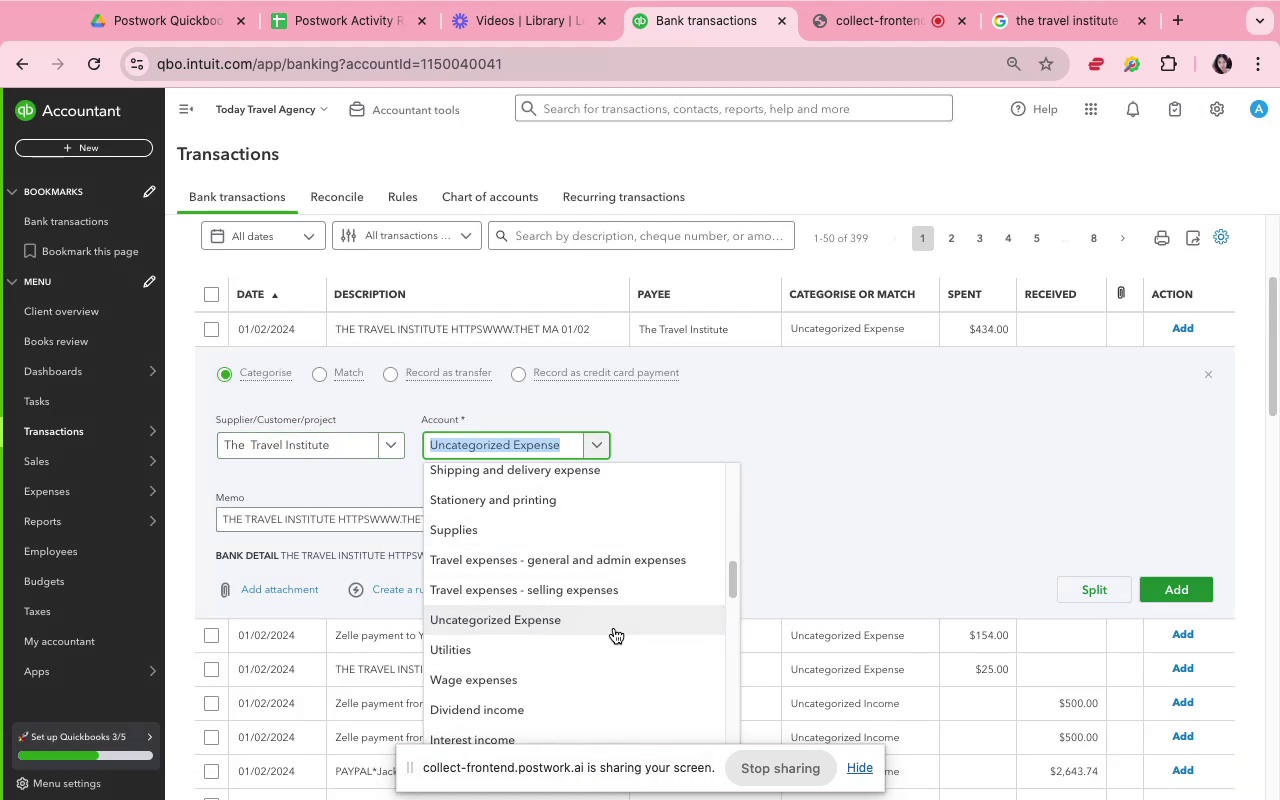 
scroll: coordinate [614, 628], scroll_direction: down, amount: 28.0
 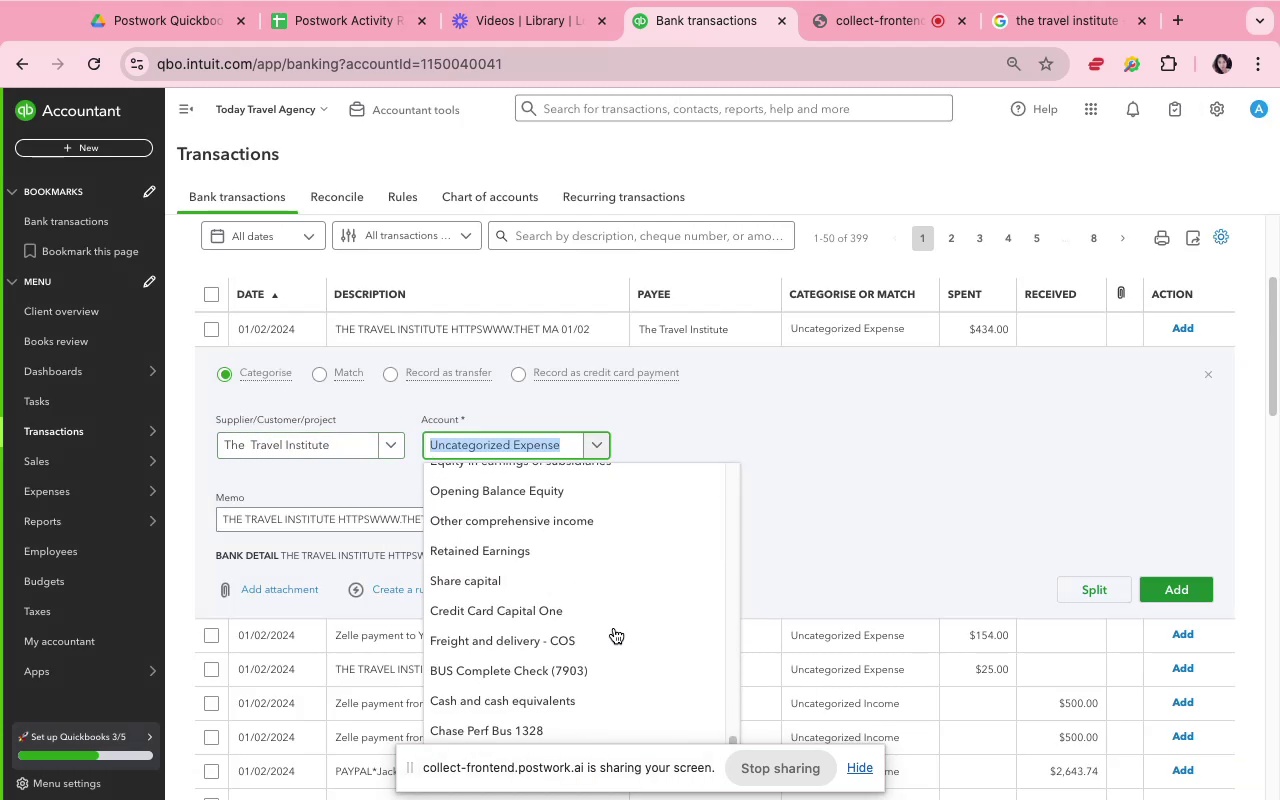 
scroll: coordinate [617, 628], scroll_direction: up, amount: 87.0
 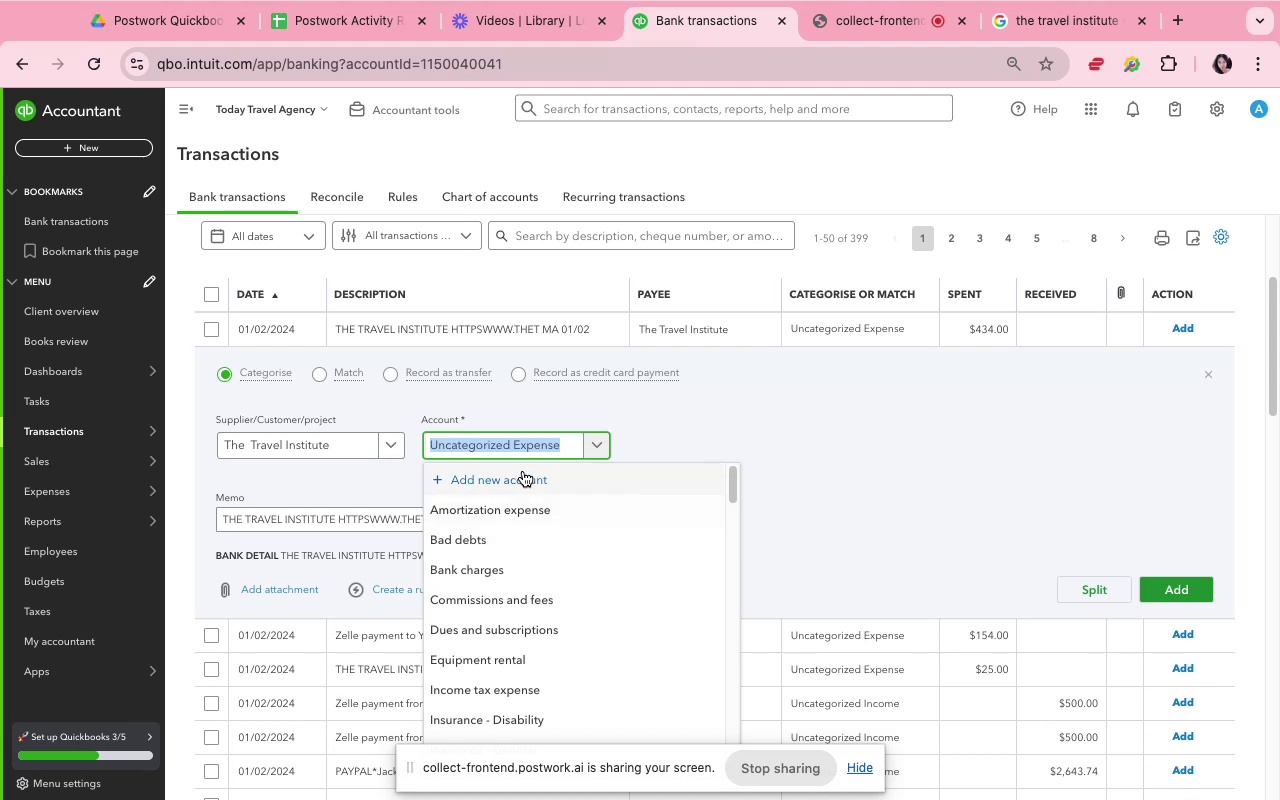 
left_click([522, 471])
 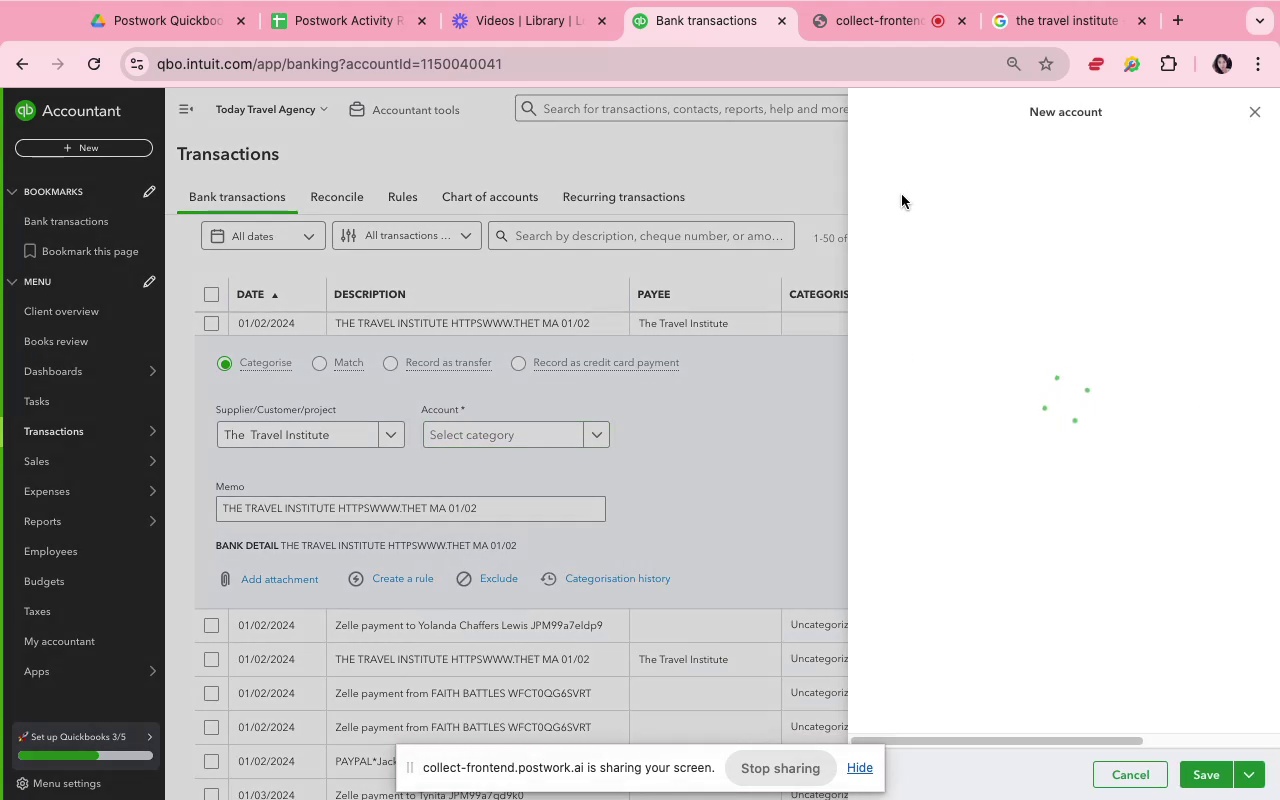 
left_click([898, 180])
 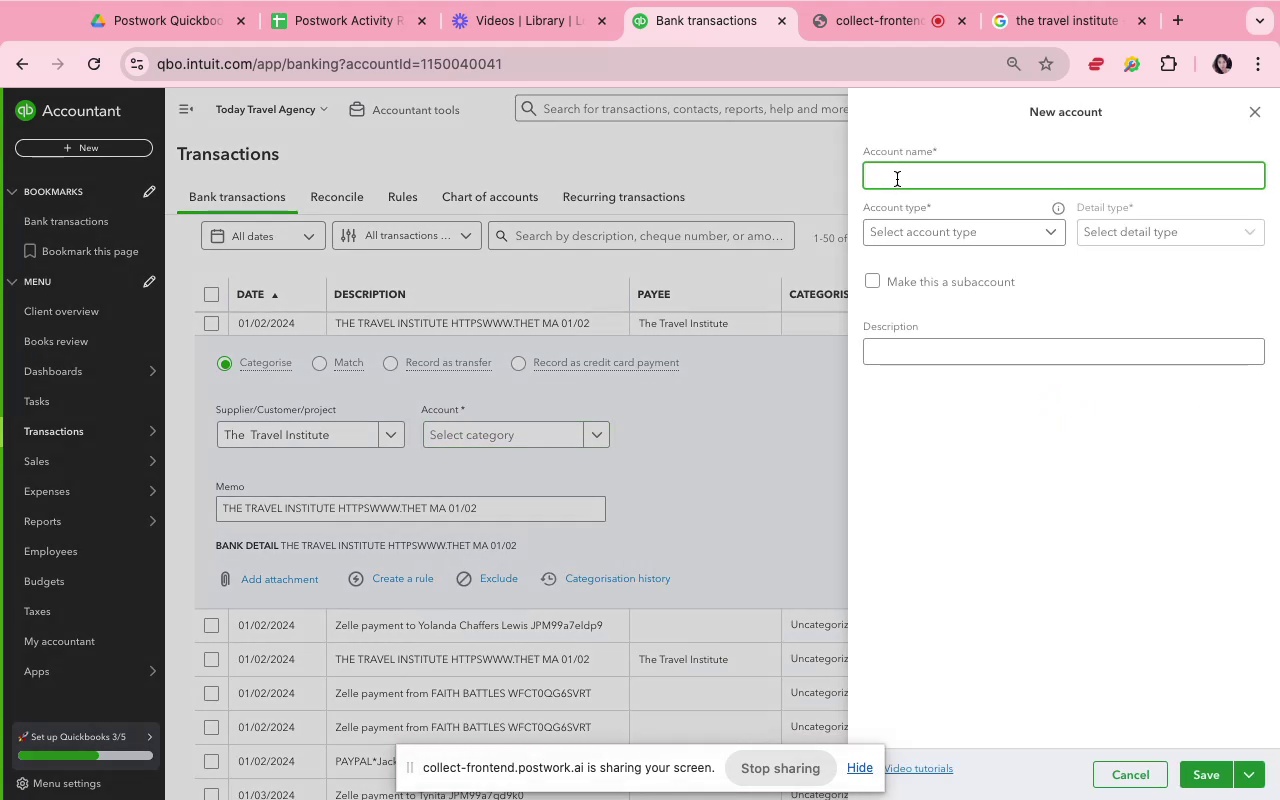 
type(Educatin )
key(Backspace)
key(Backspace)
key(Backspace)
key(Backspace)
type(ion and Certificatin)
 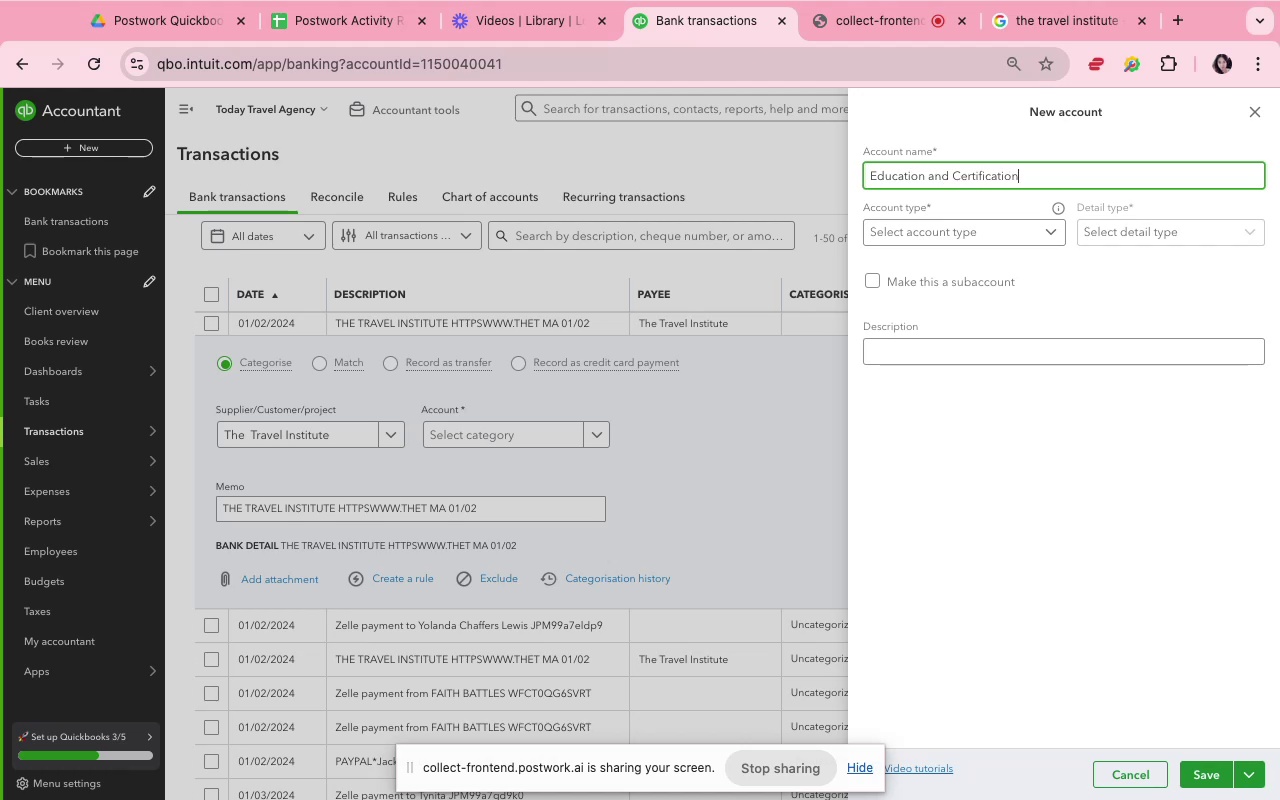 
 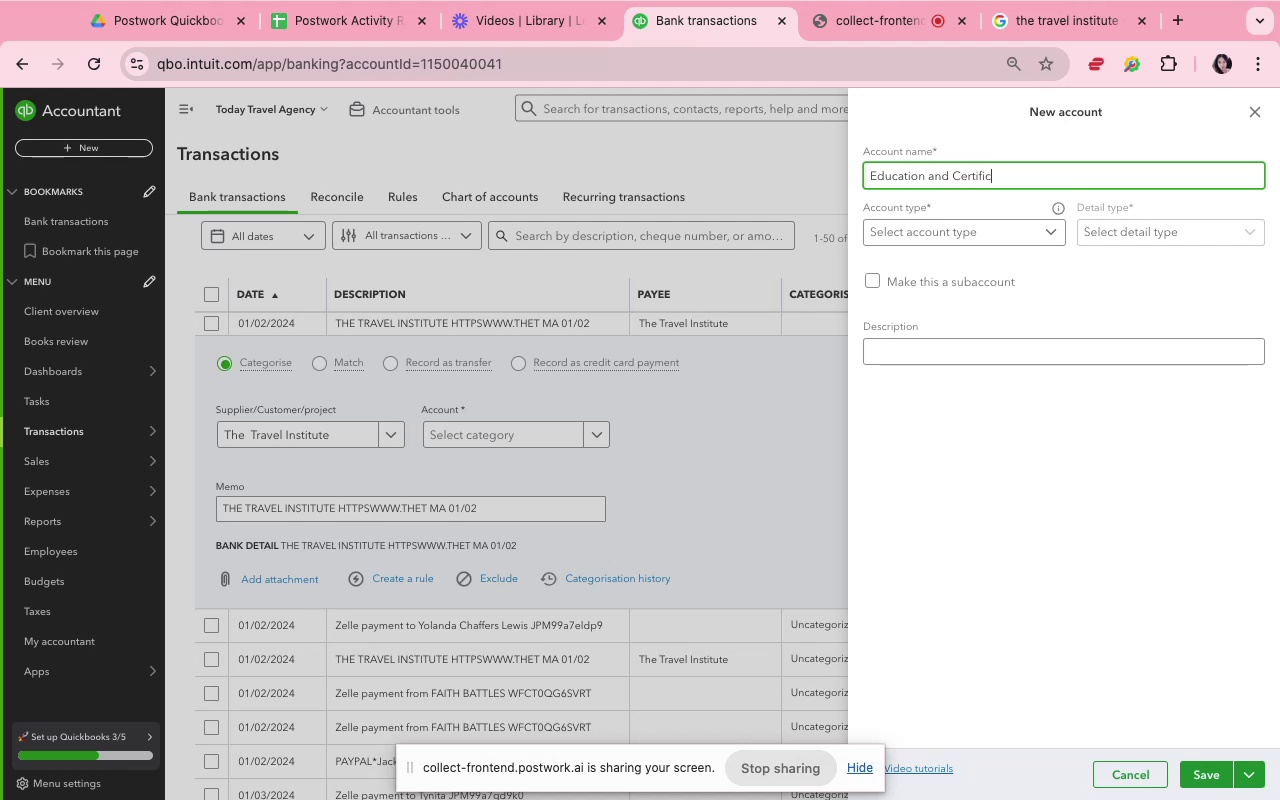 
hold_key(key=O, duration=0.33)
 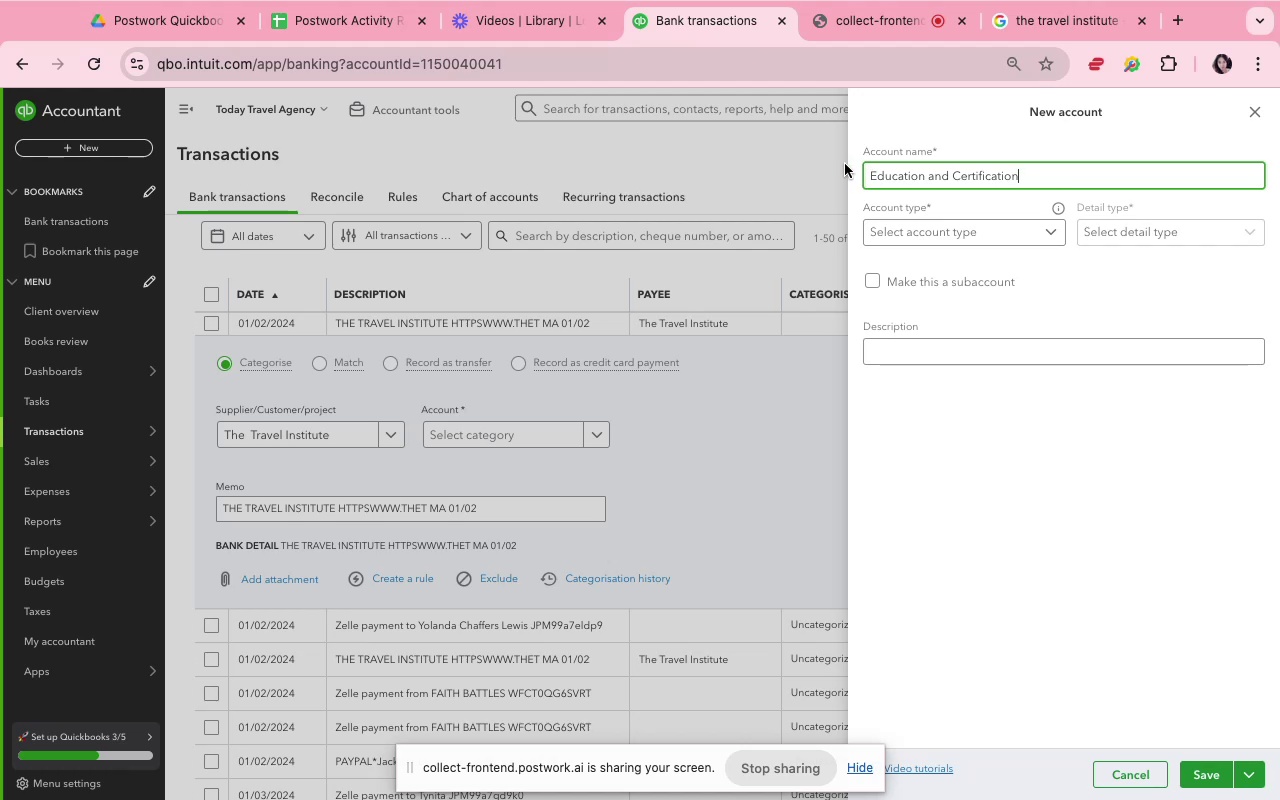 
left_click([895, 240])
 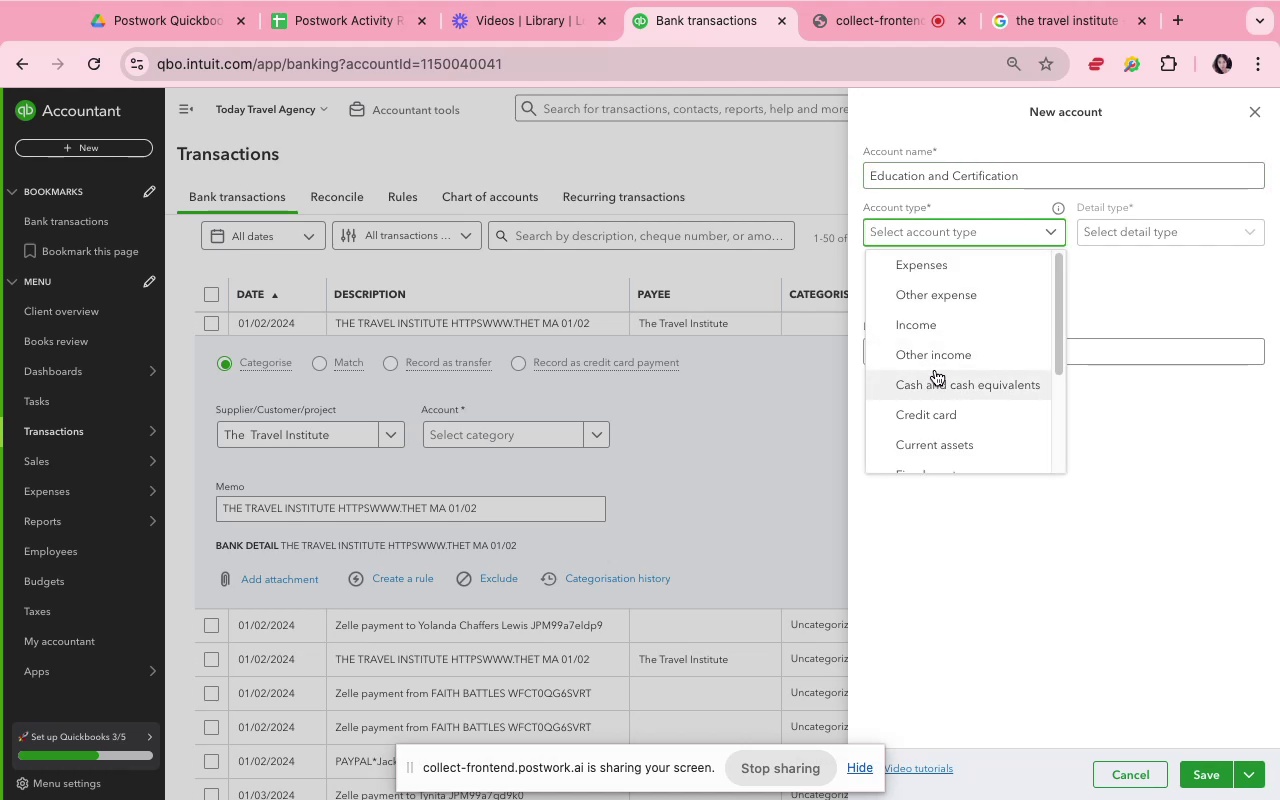 
scroll: coordinate [937, 371], scroll_direction: down, amount: 12.0
 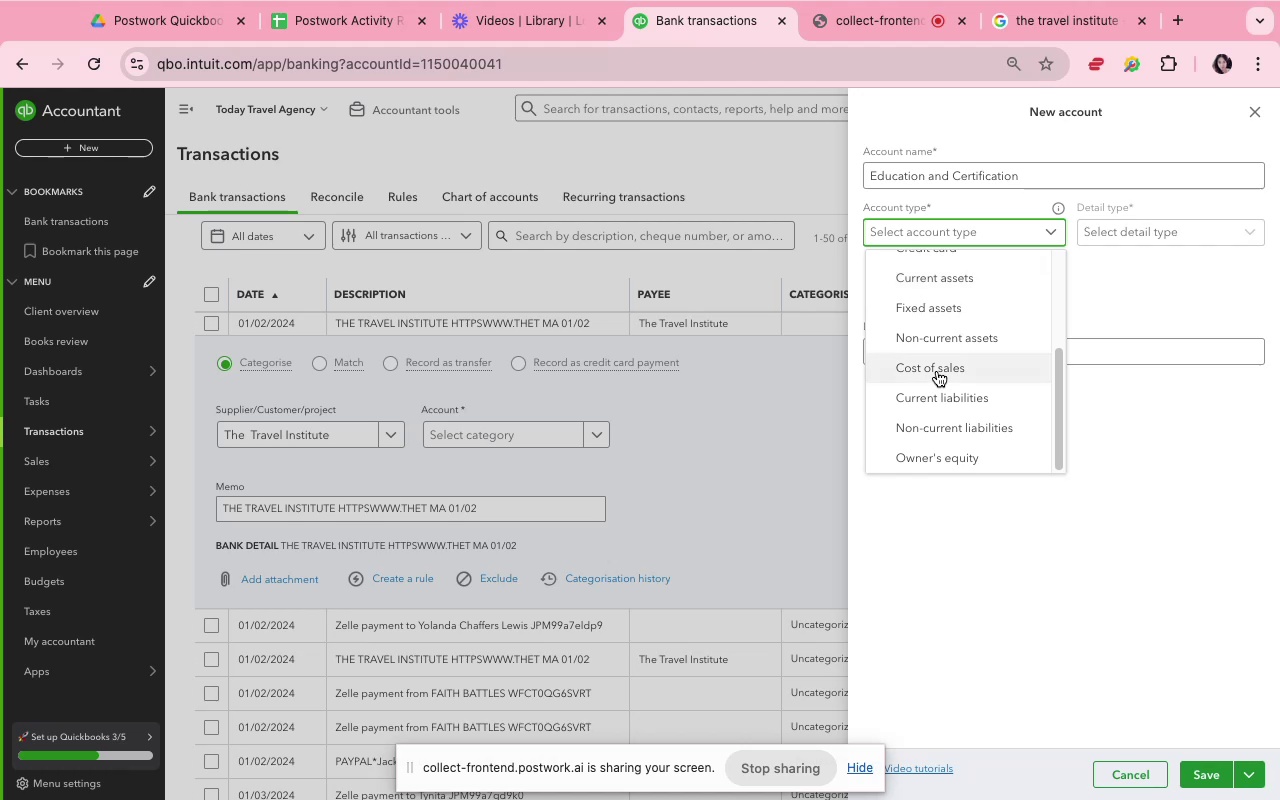 
scroll: coordinate [937, 371], scroll_direction: up, amount: 5.0
 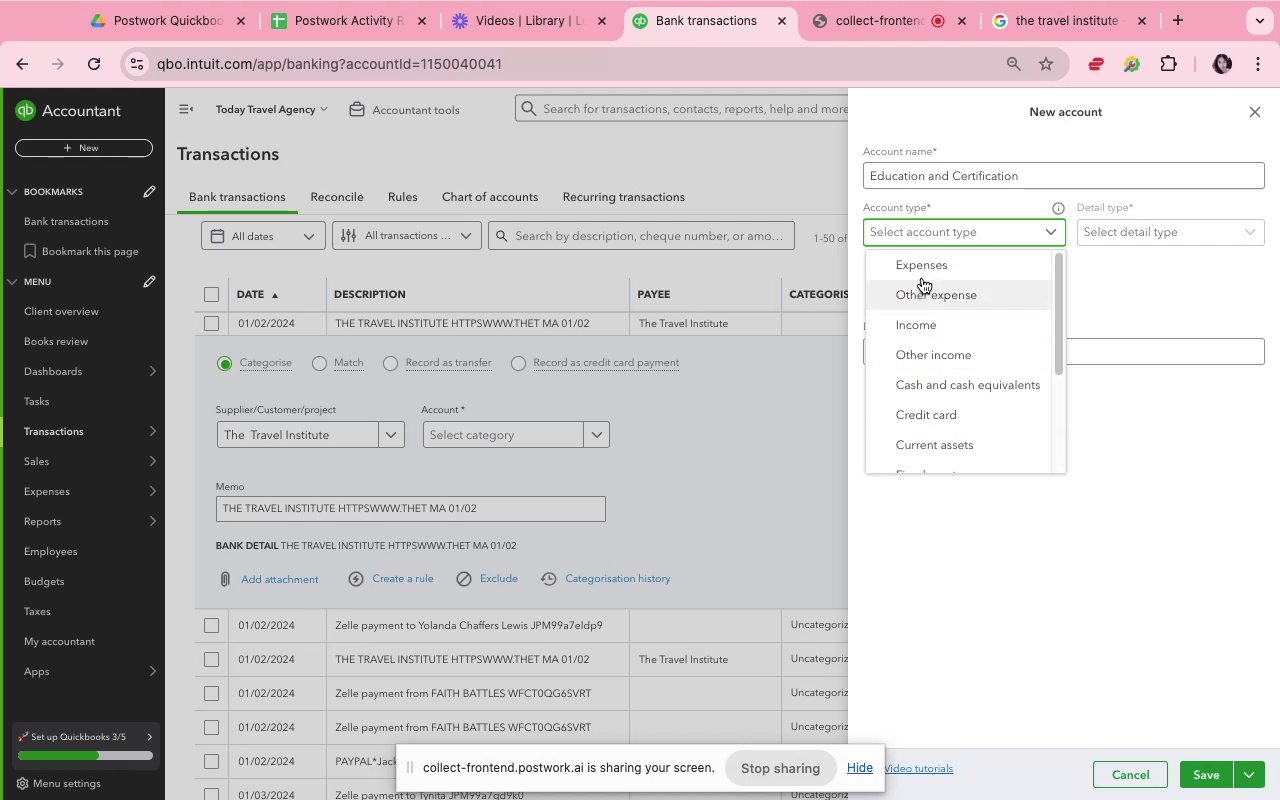 
left_click([919, 265])
 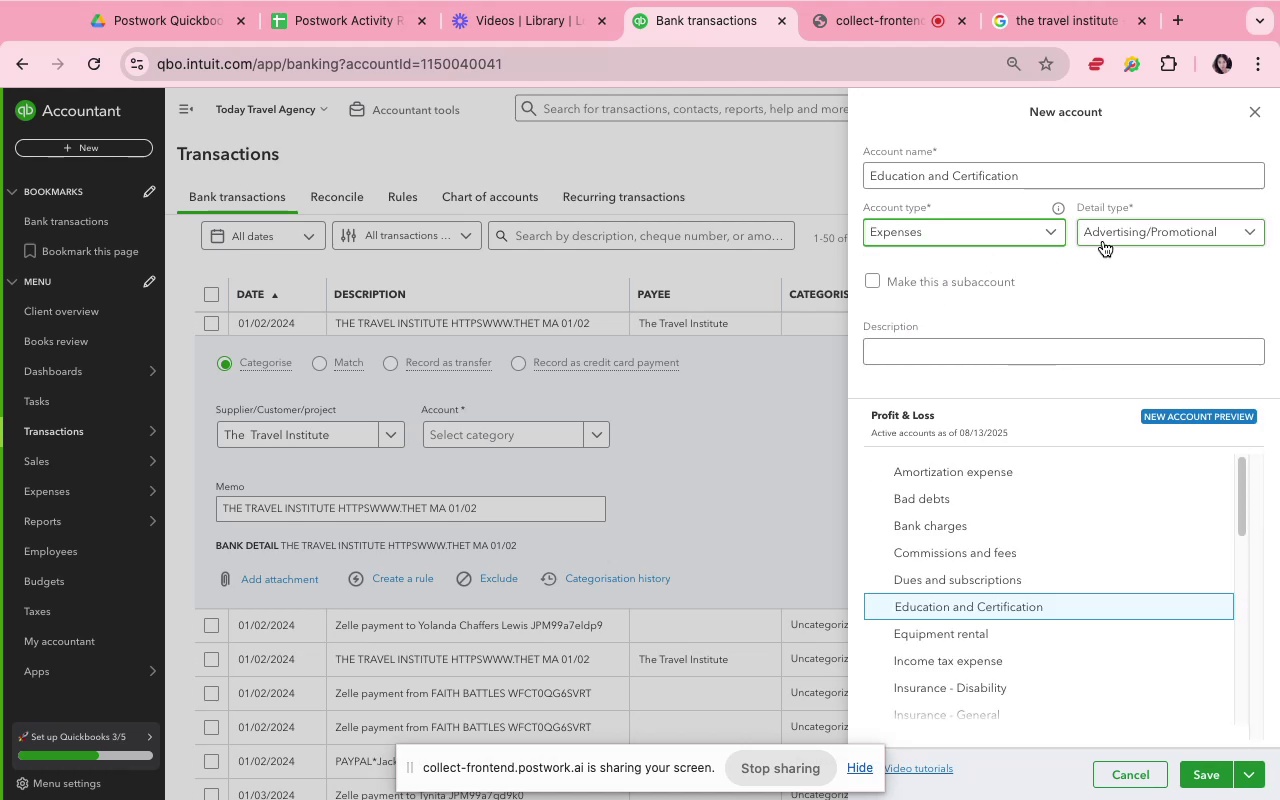 
left_click([1103, 235])
 